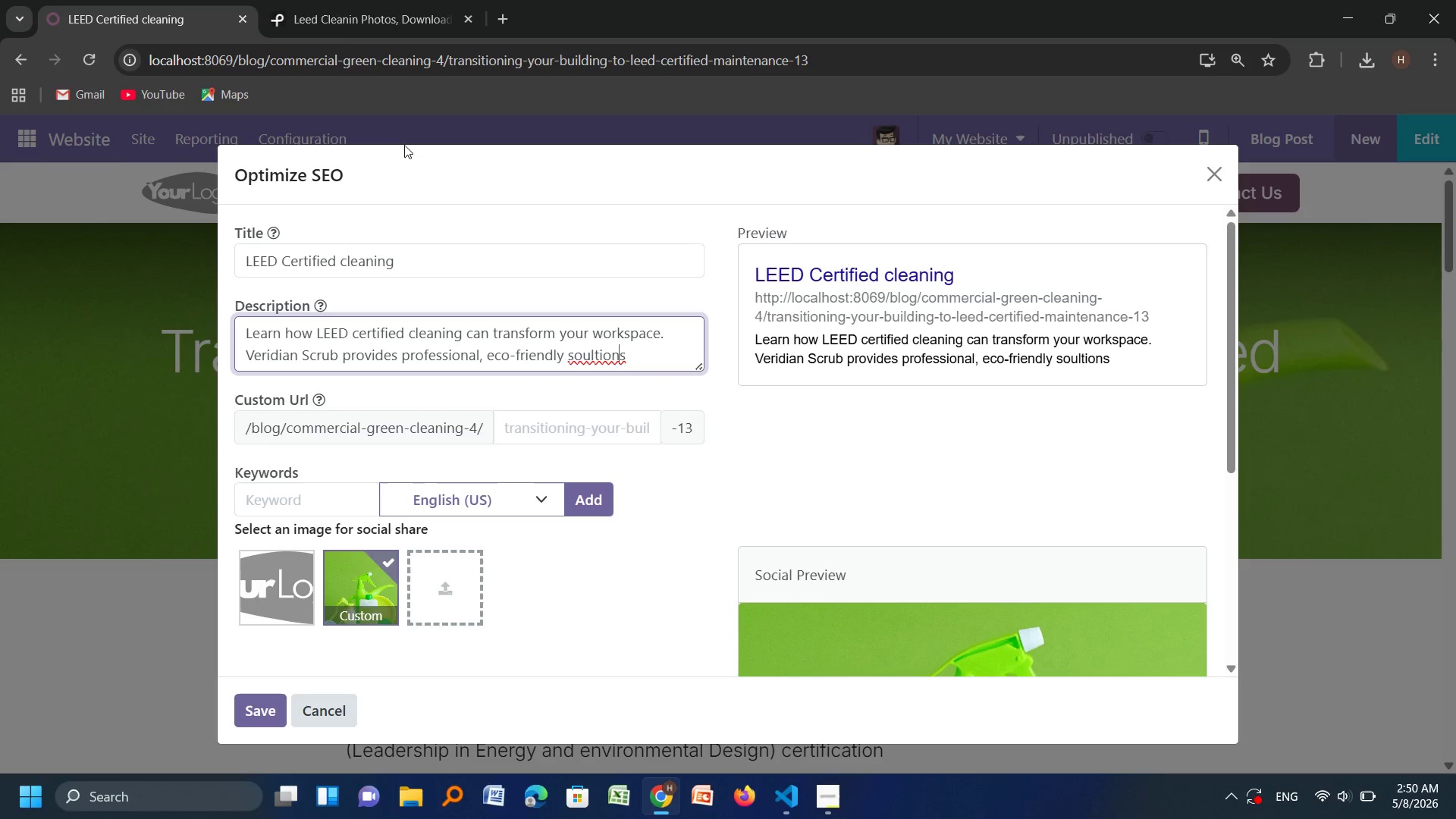 
key(ArrowLeft)
 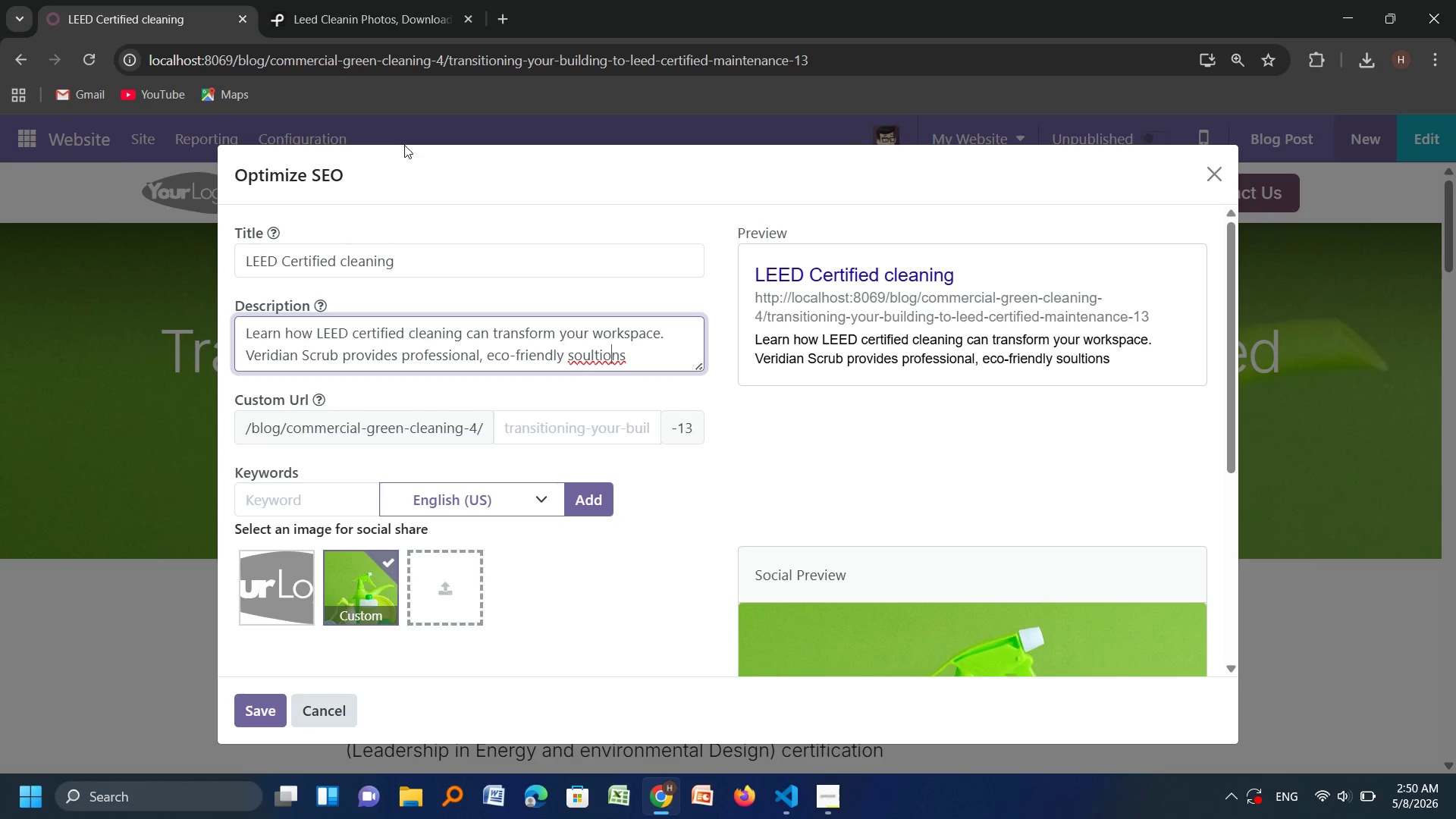 
key(ArrowLeft)
 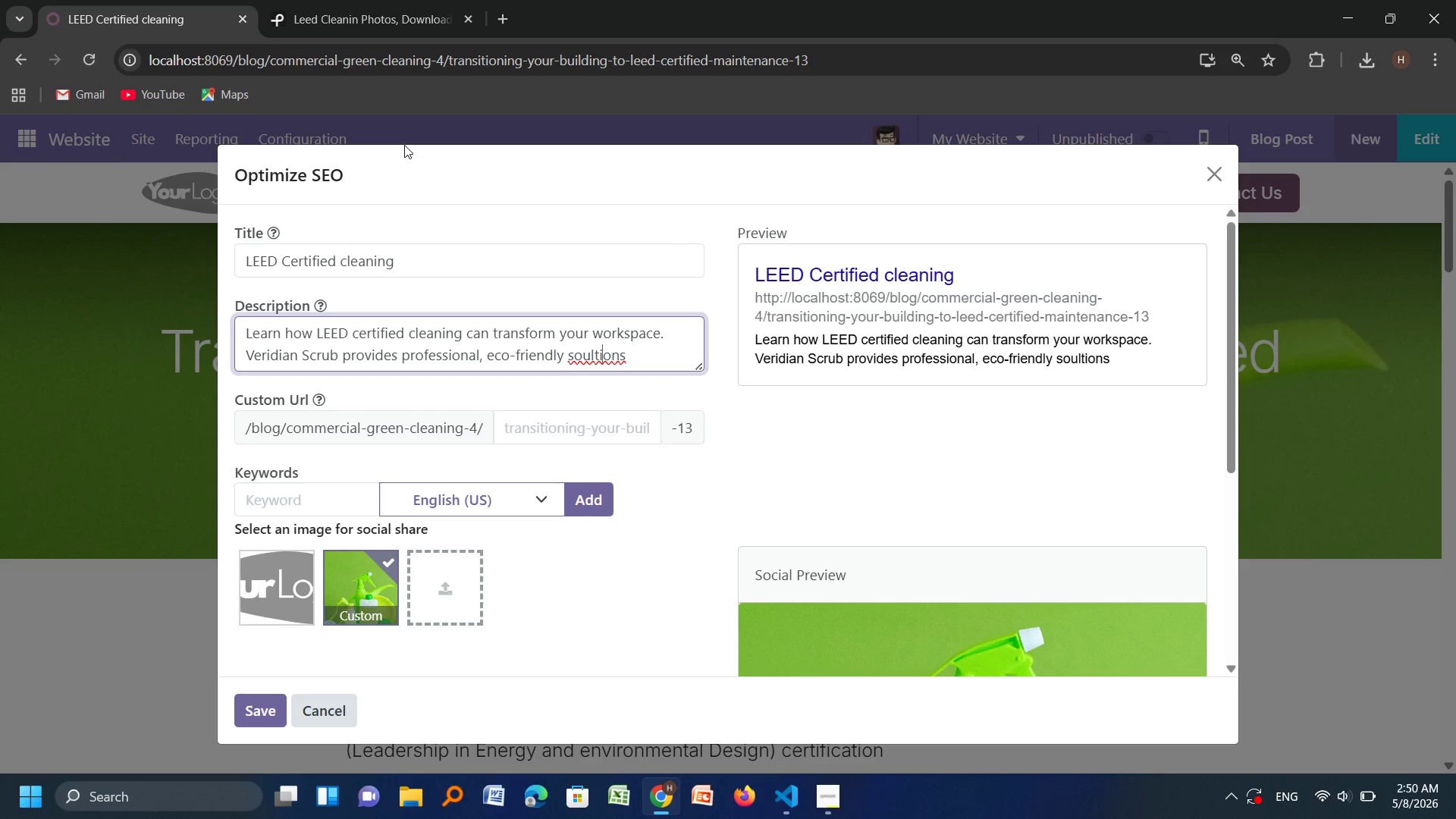 
key(ArrowLeft)
 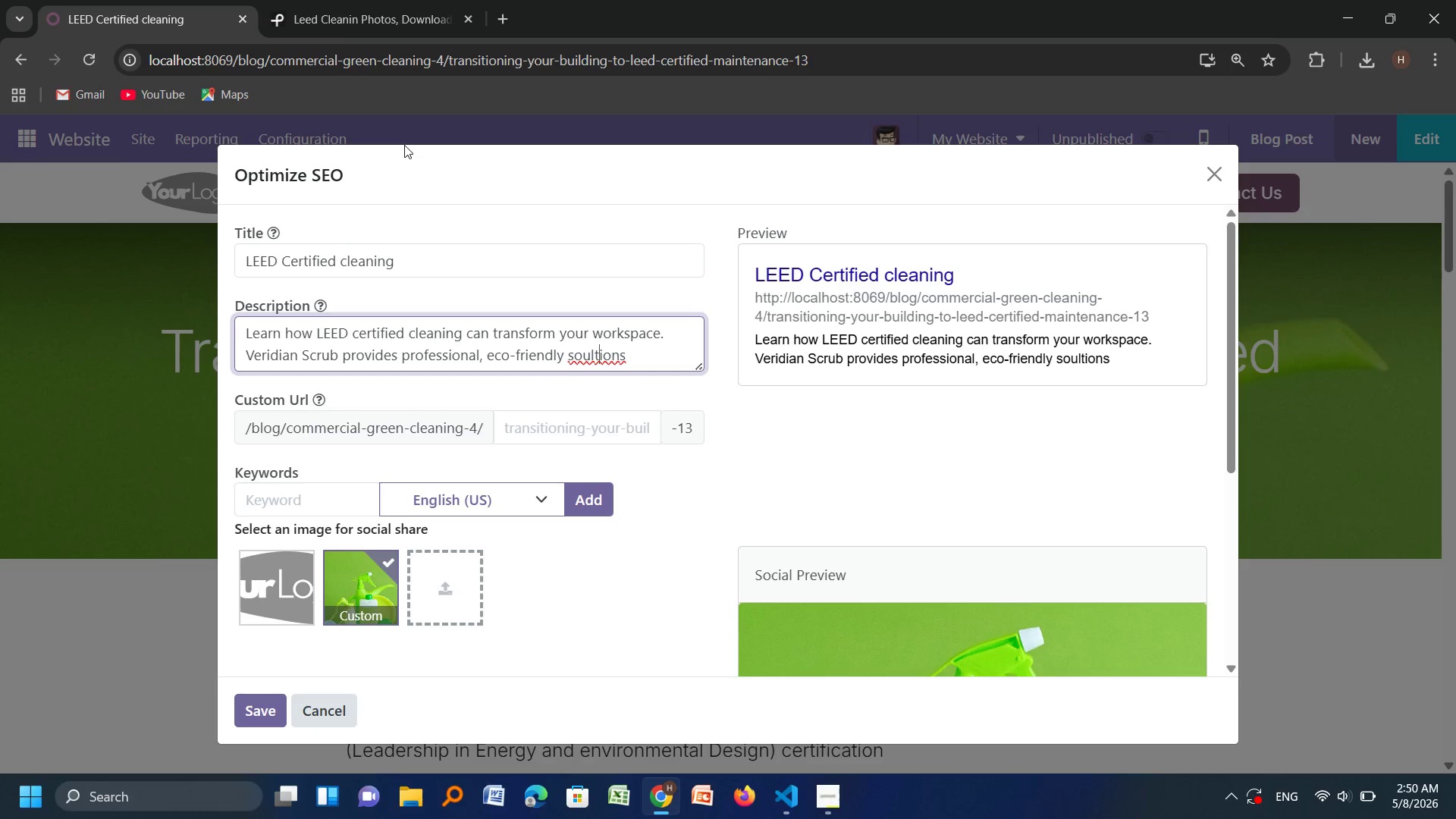 
key(ArrowLeft)
 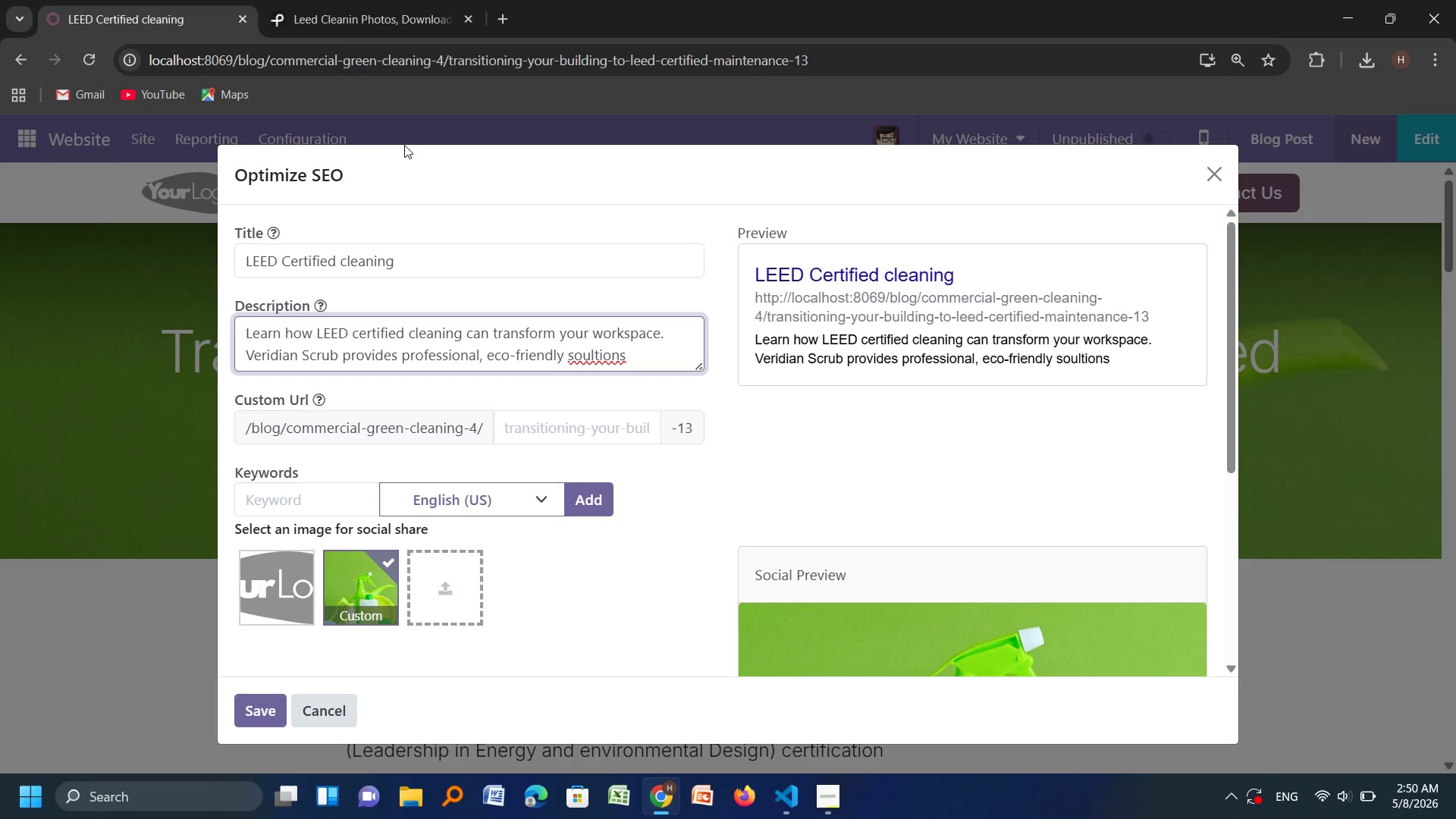 
key(Backspace)
key(Backspace)
type(lu)
 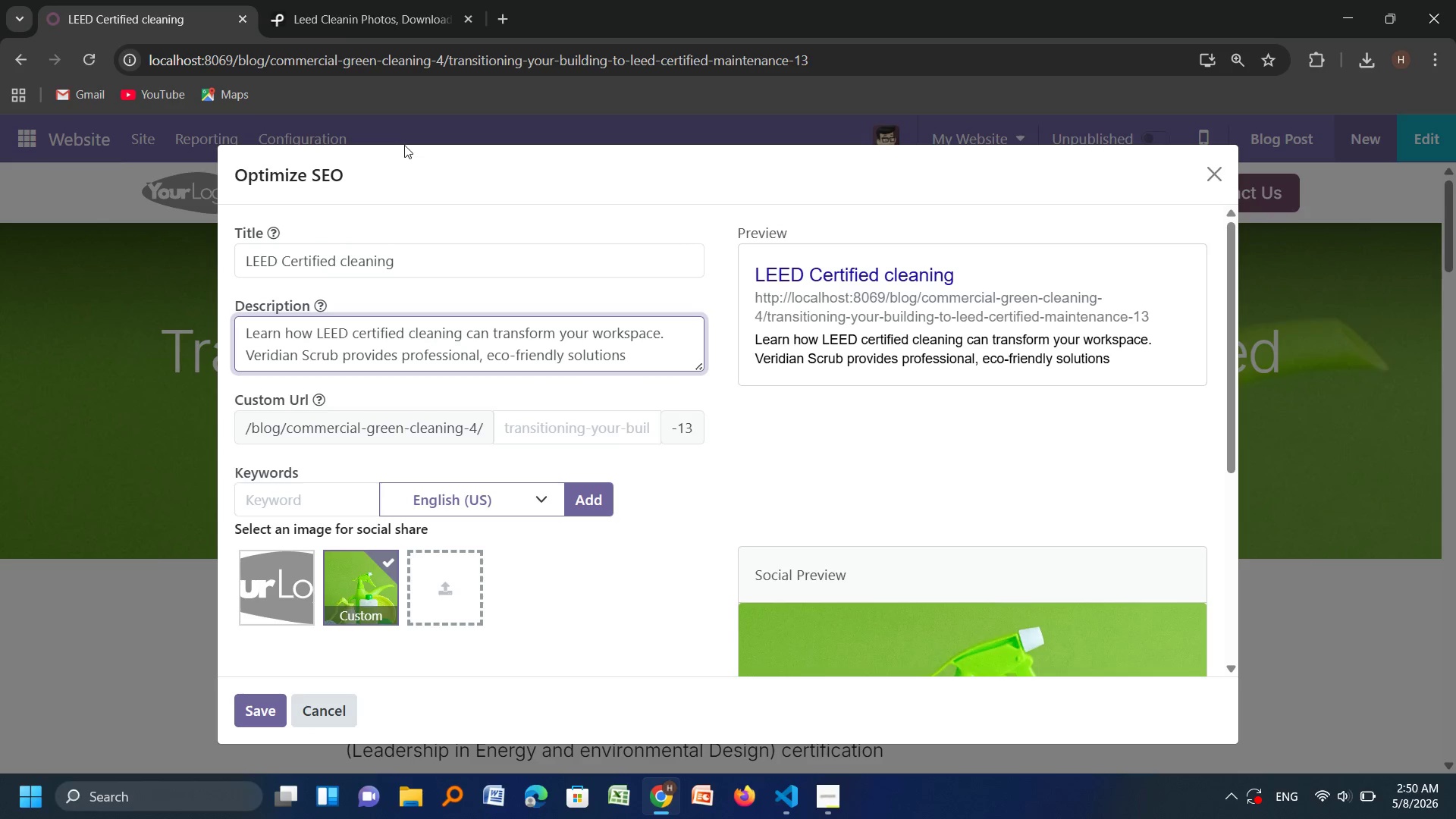 
key(ArrowRight)
 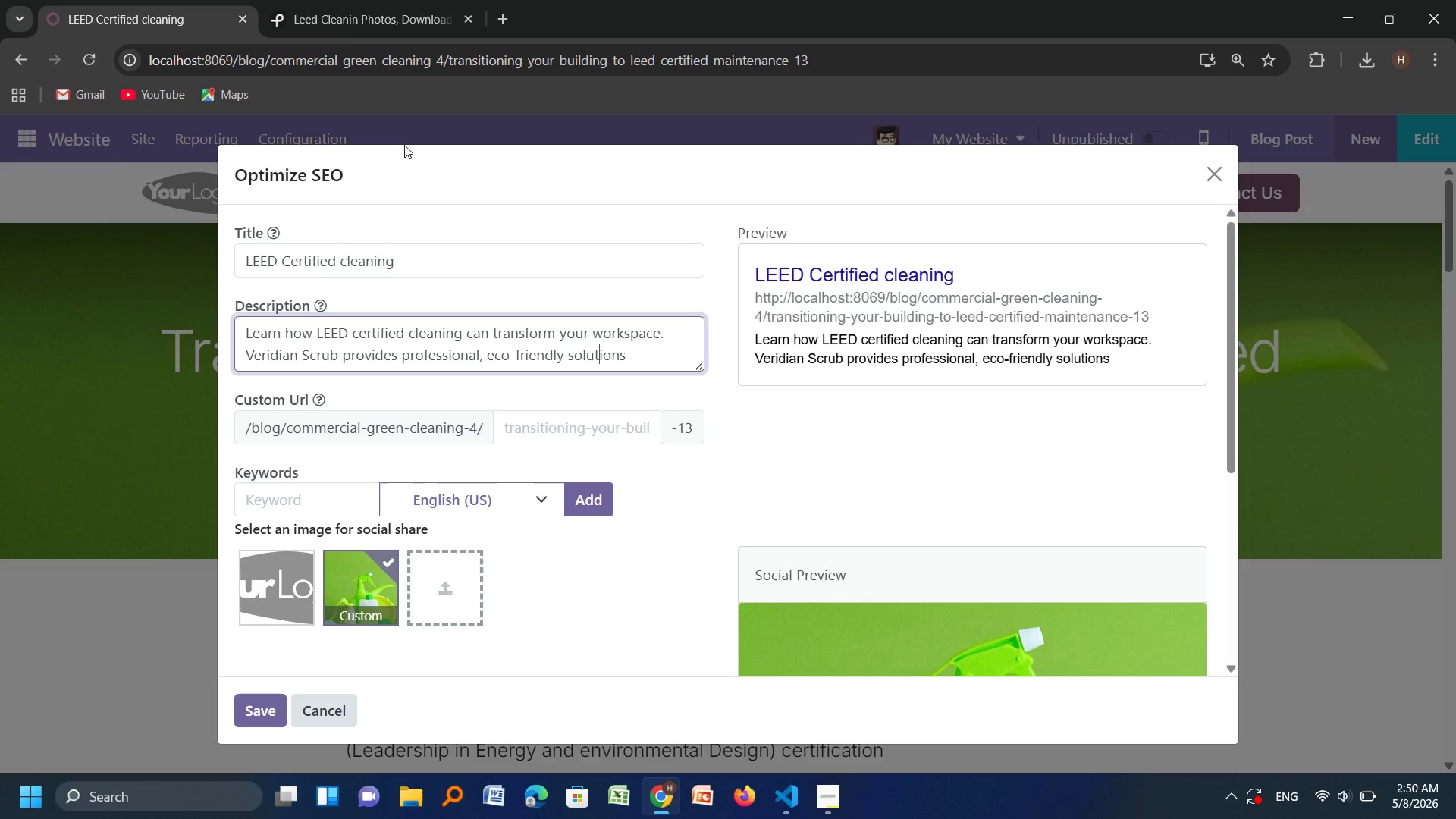 
key(ArrowRight)
 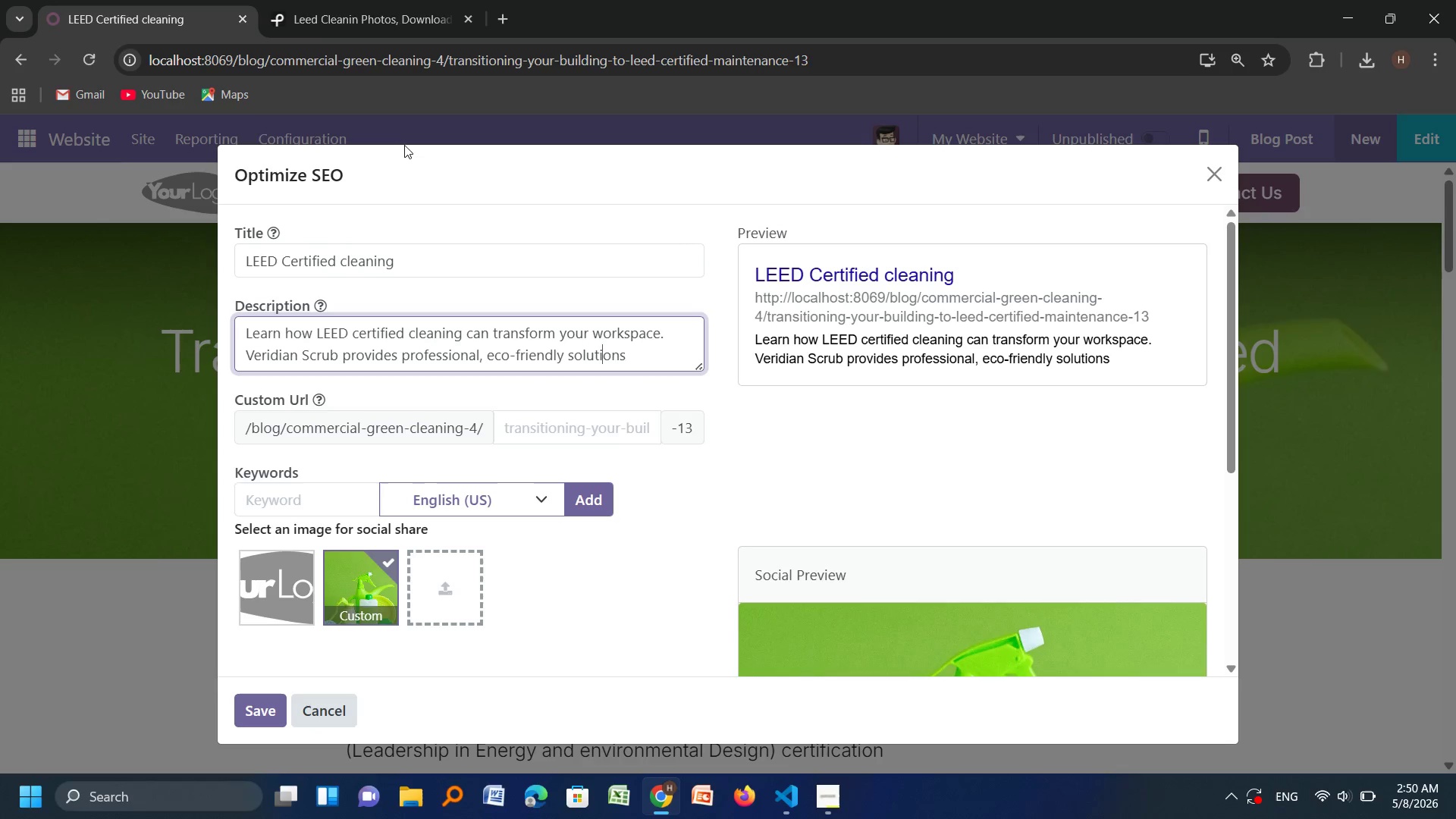 
key(ArrowRight)
 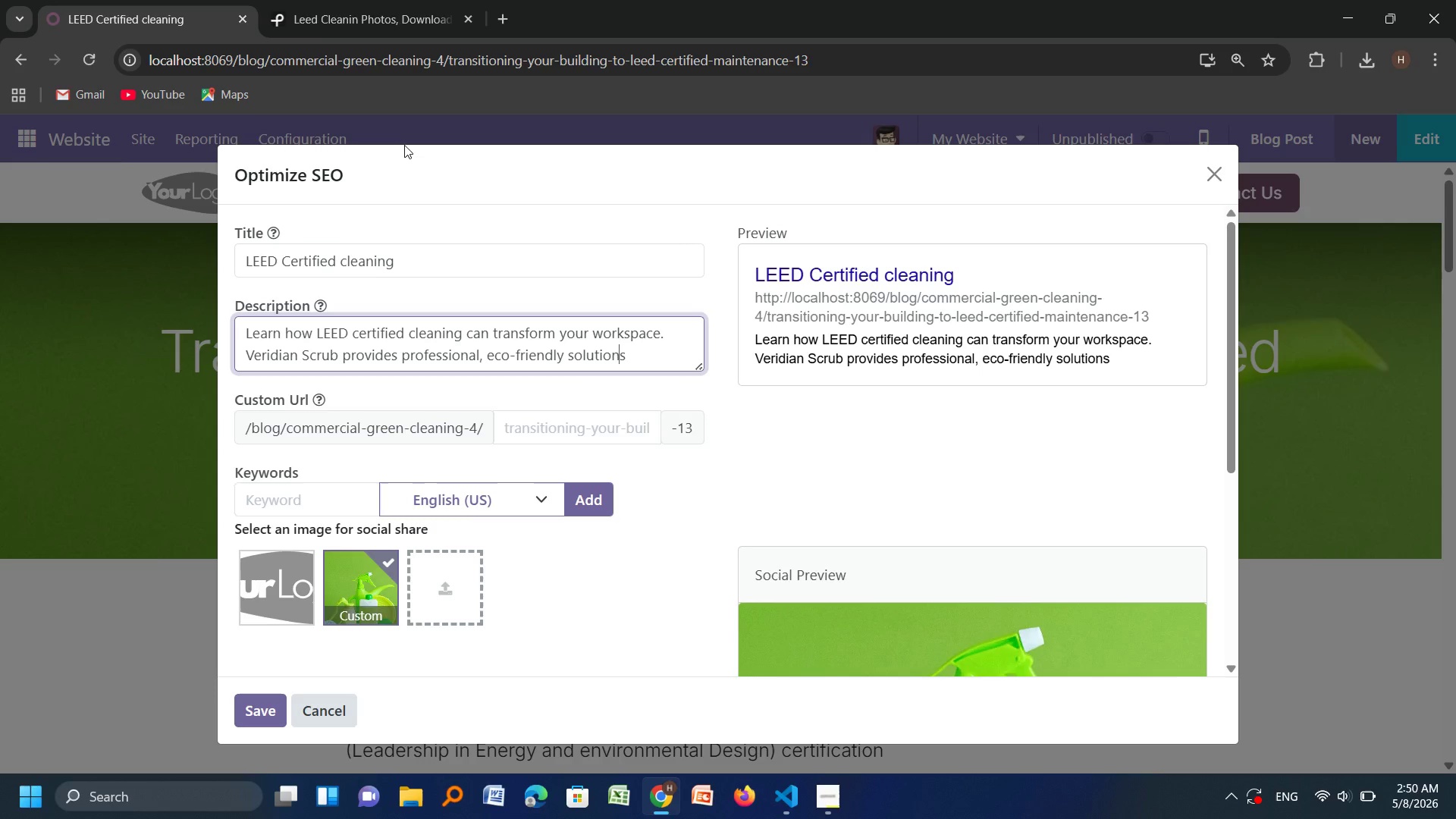 
key(ArrowRight)
 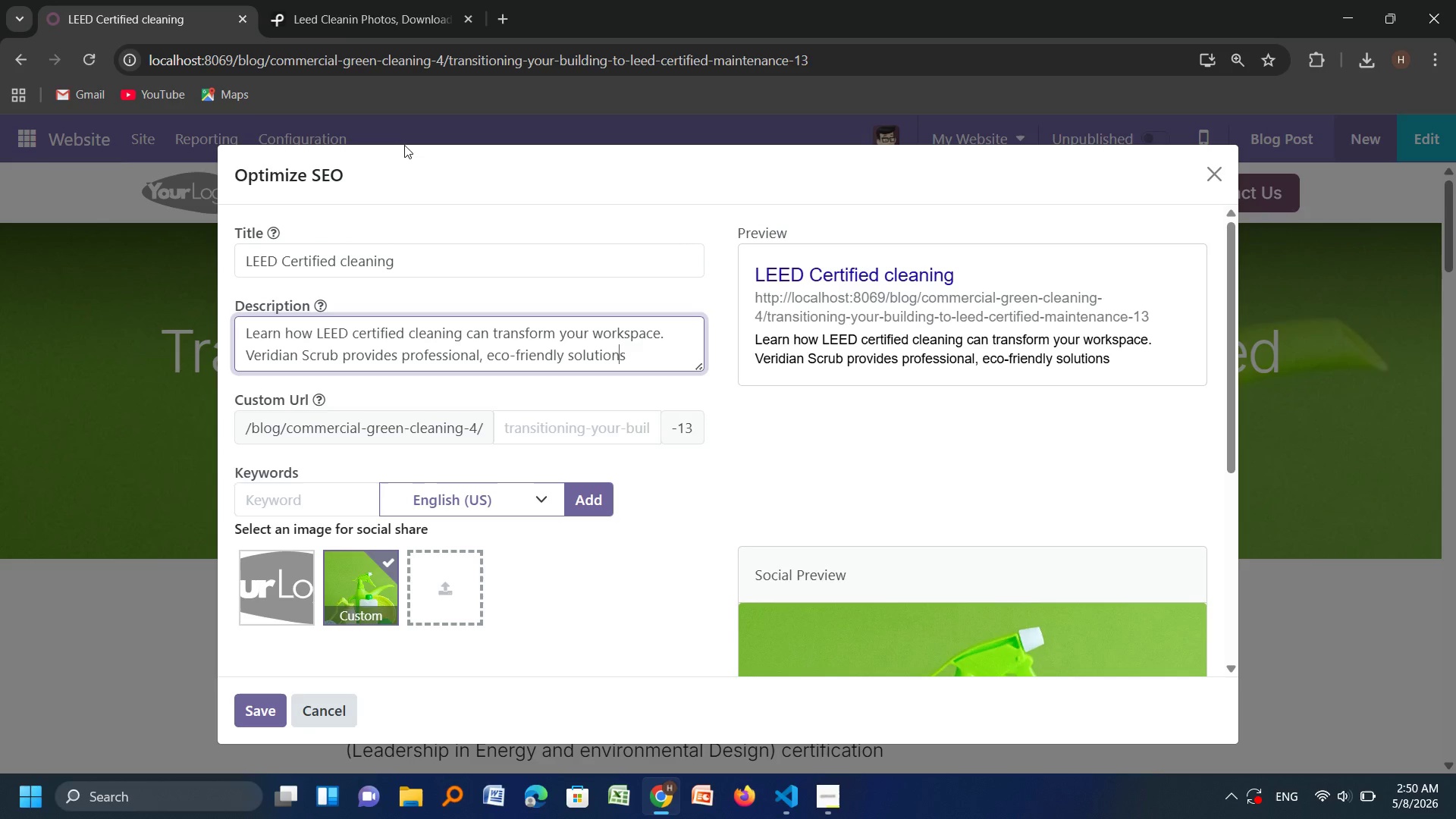 
key(ArrowRight)
 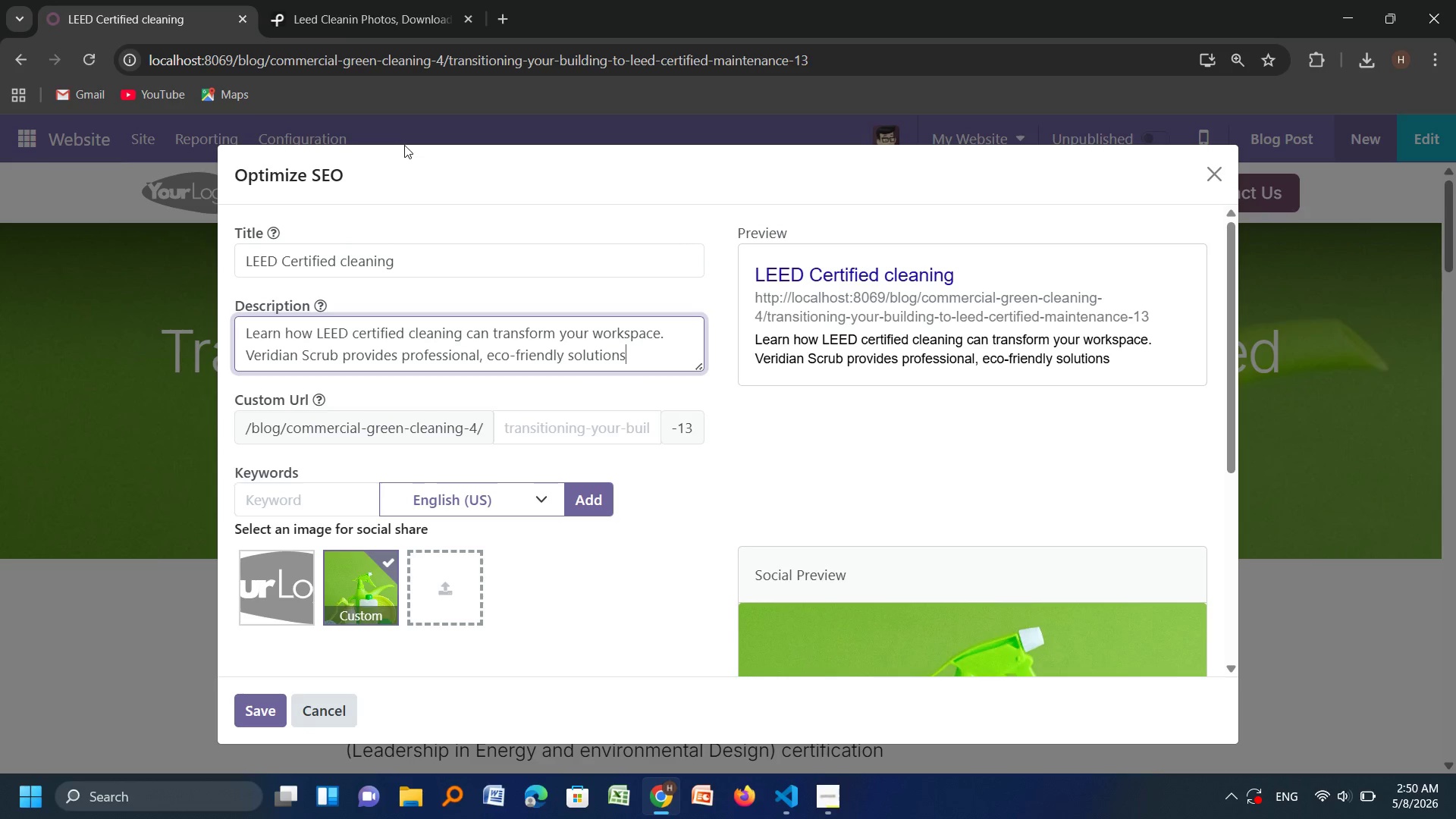 
key(ArrowRight)
 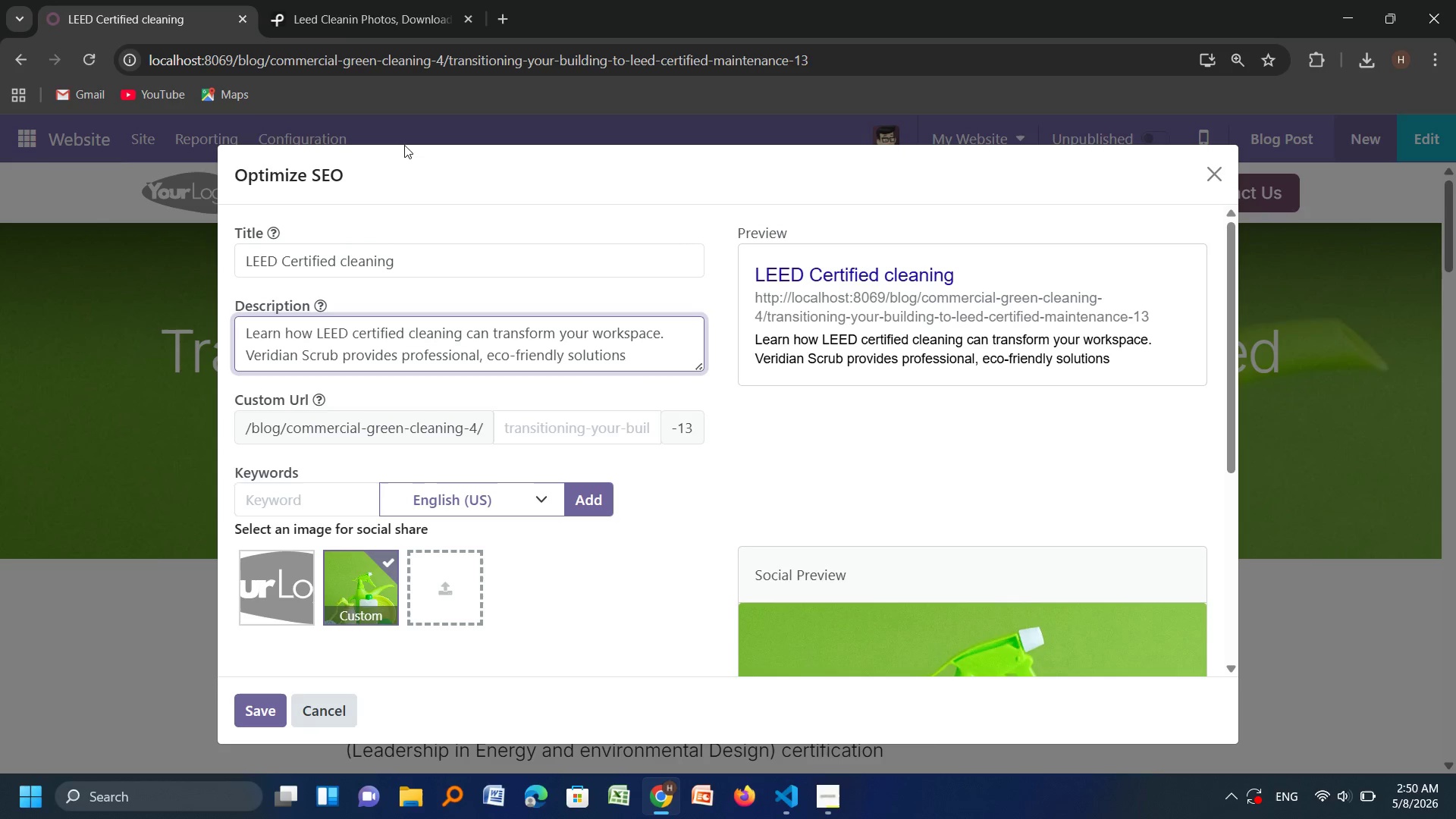 
type( for modern )
 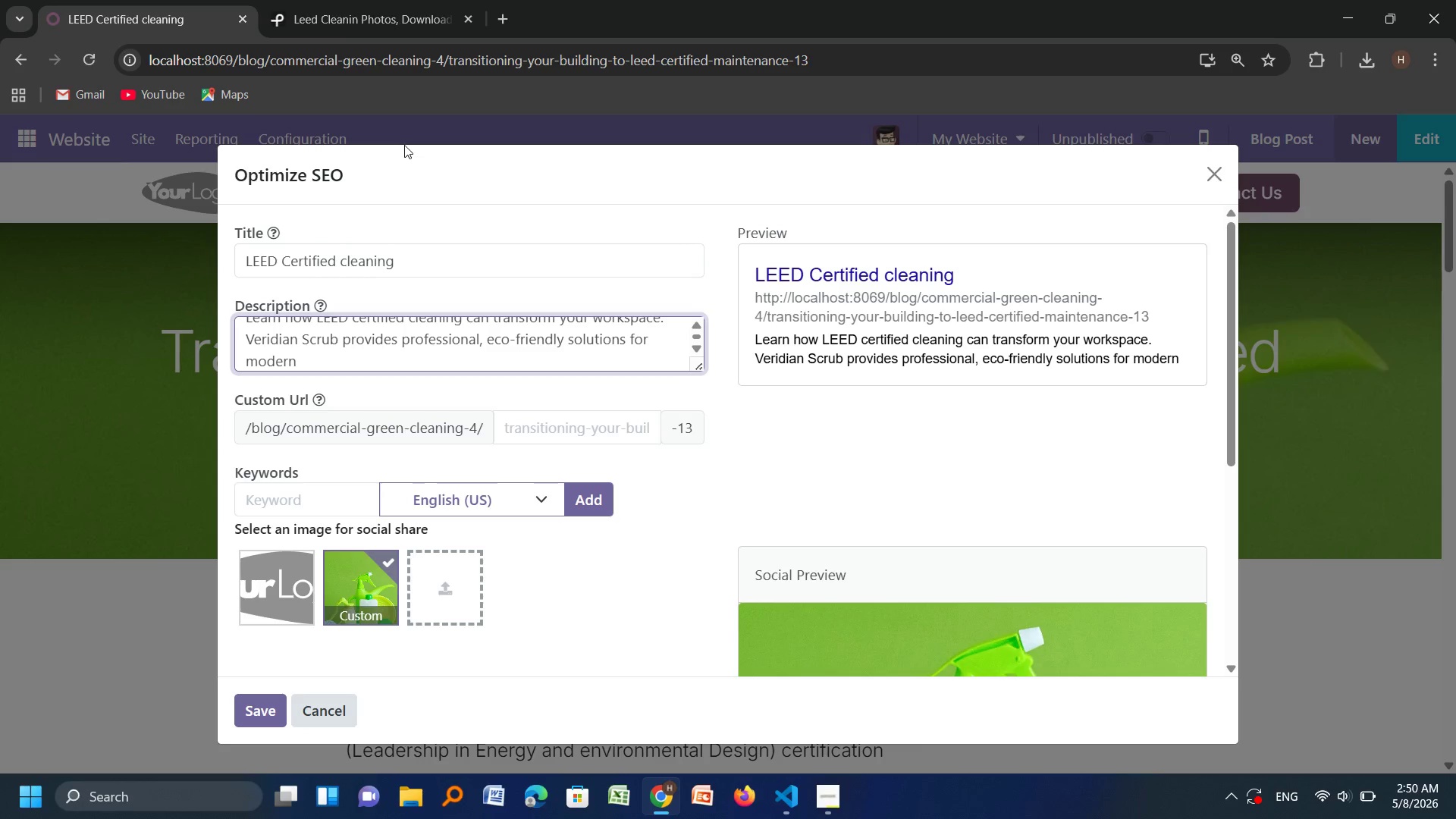 
wait(7.0)
 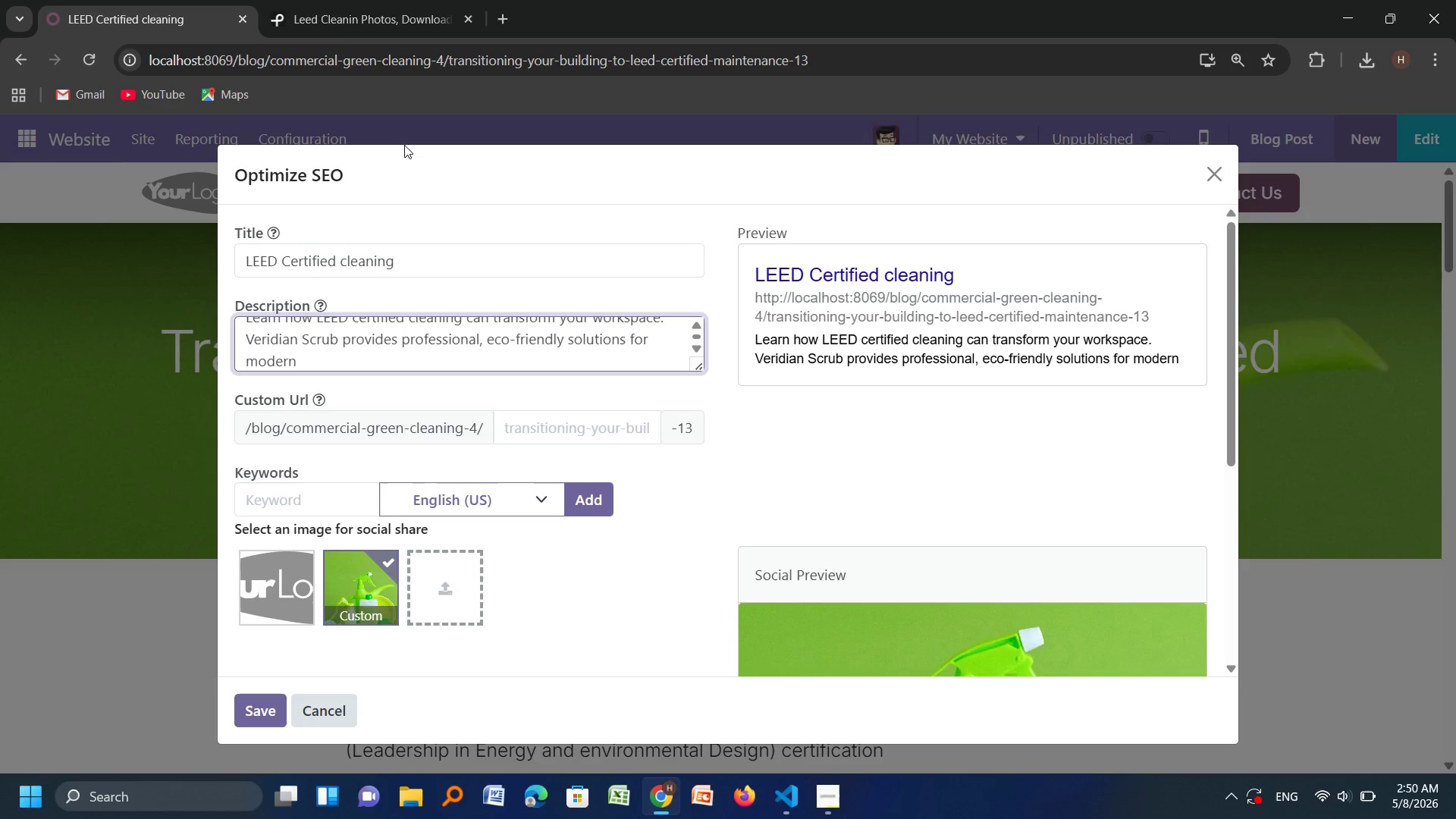 
type(corporate)
 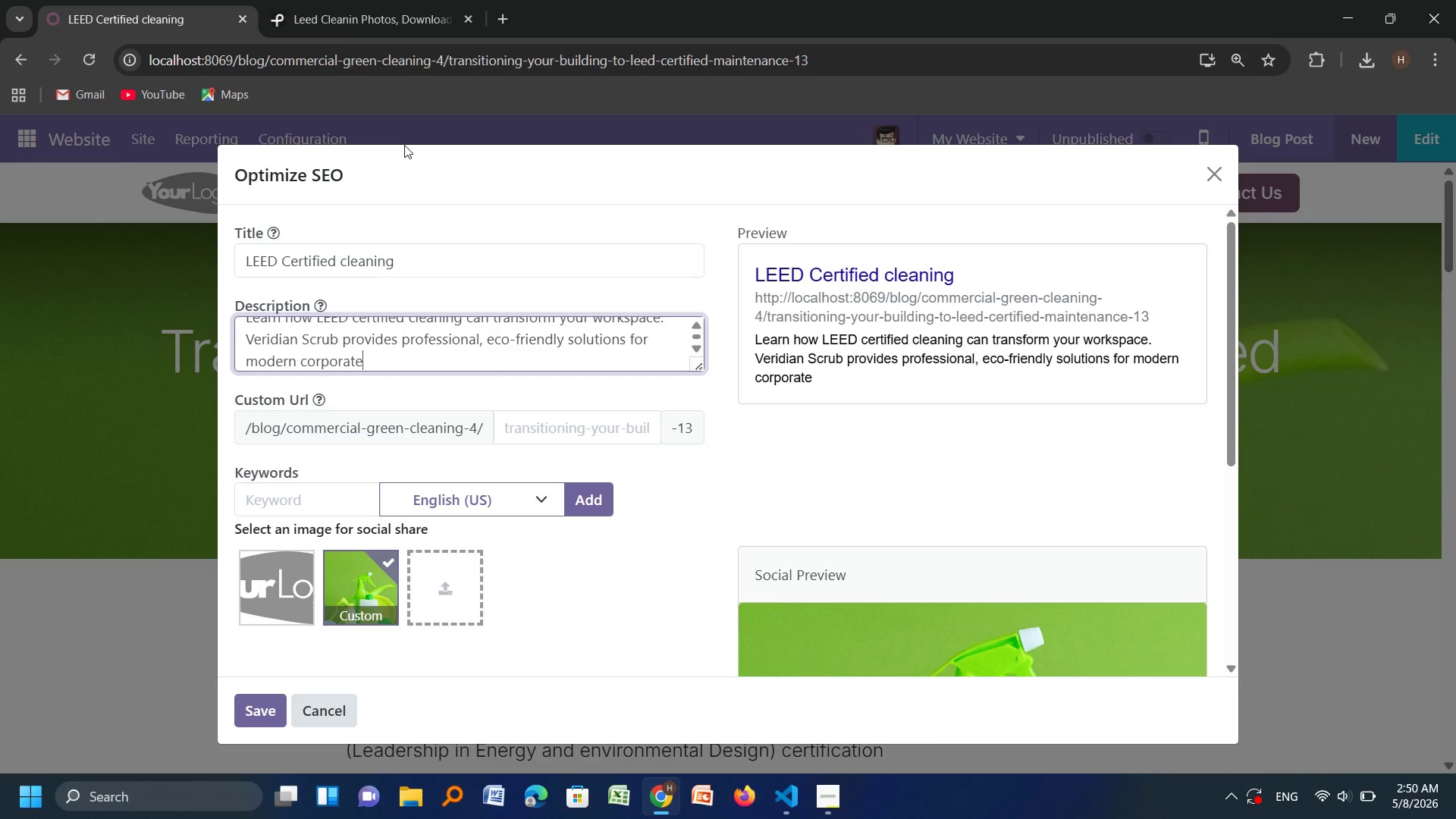 
wait(6.28)
 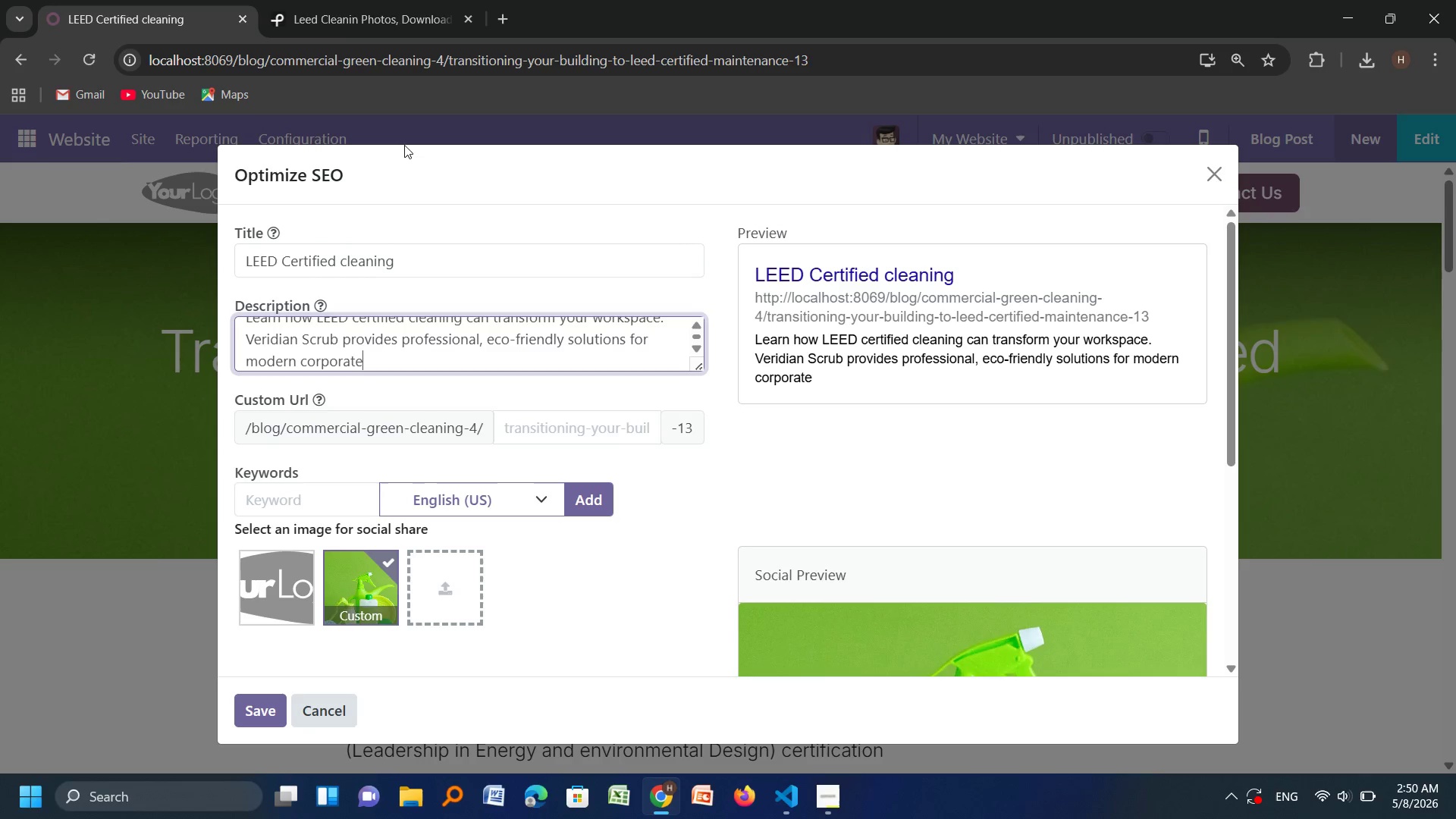 
type( offices,)
key(Backspace)
type(.)
 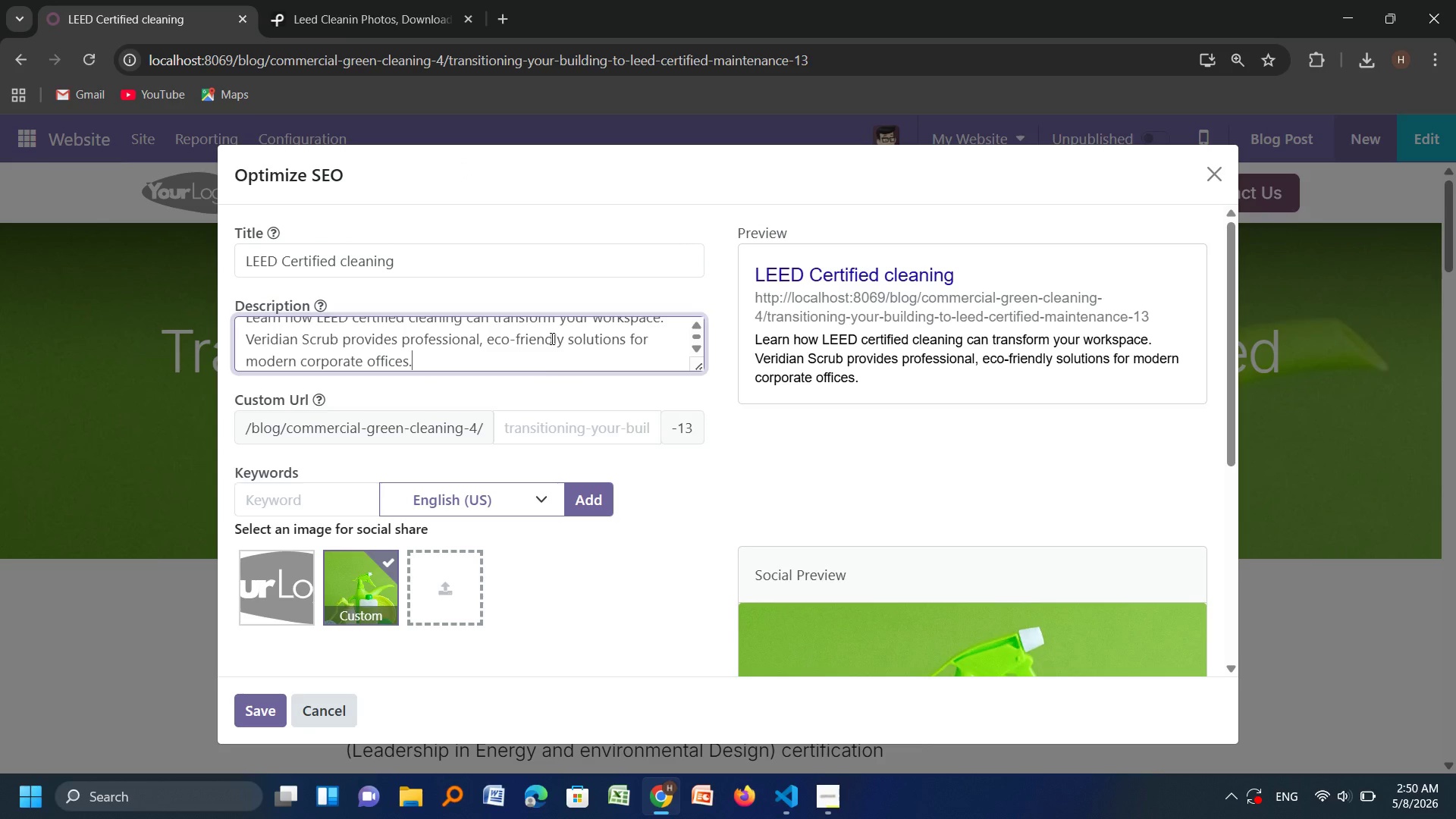 
left_click([540, 427])
 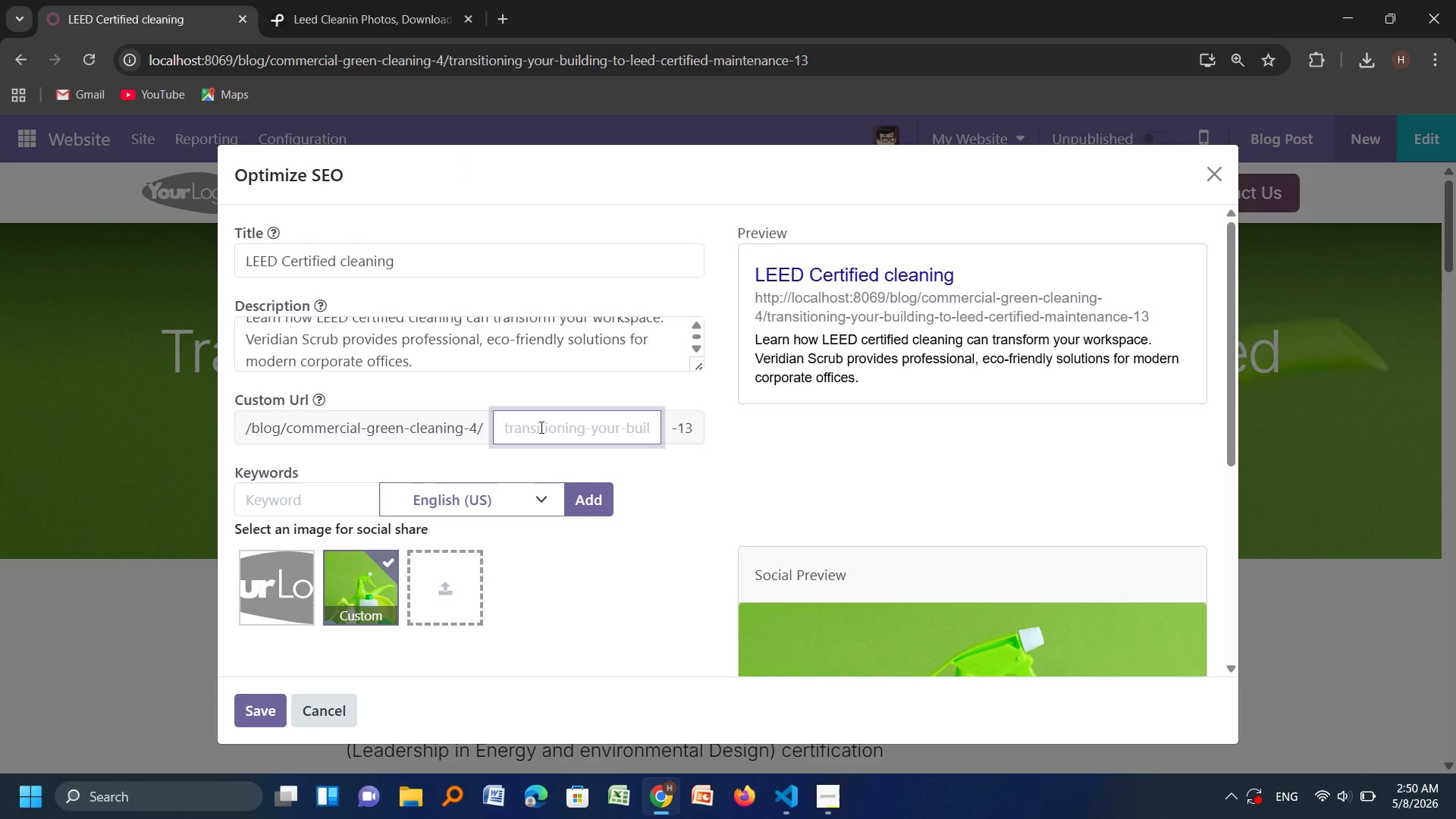 
type(LEE)
key(Backspace)
key(Backspace)
type(L)
key(Backspace)
key(Backspace)
key(Backspace)
type(leed-certified)
 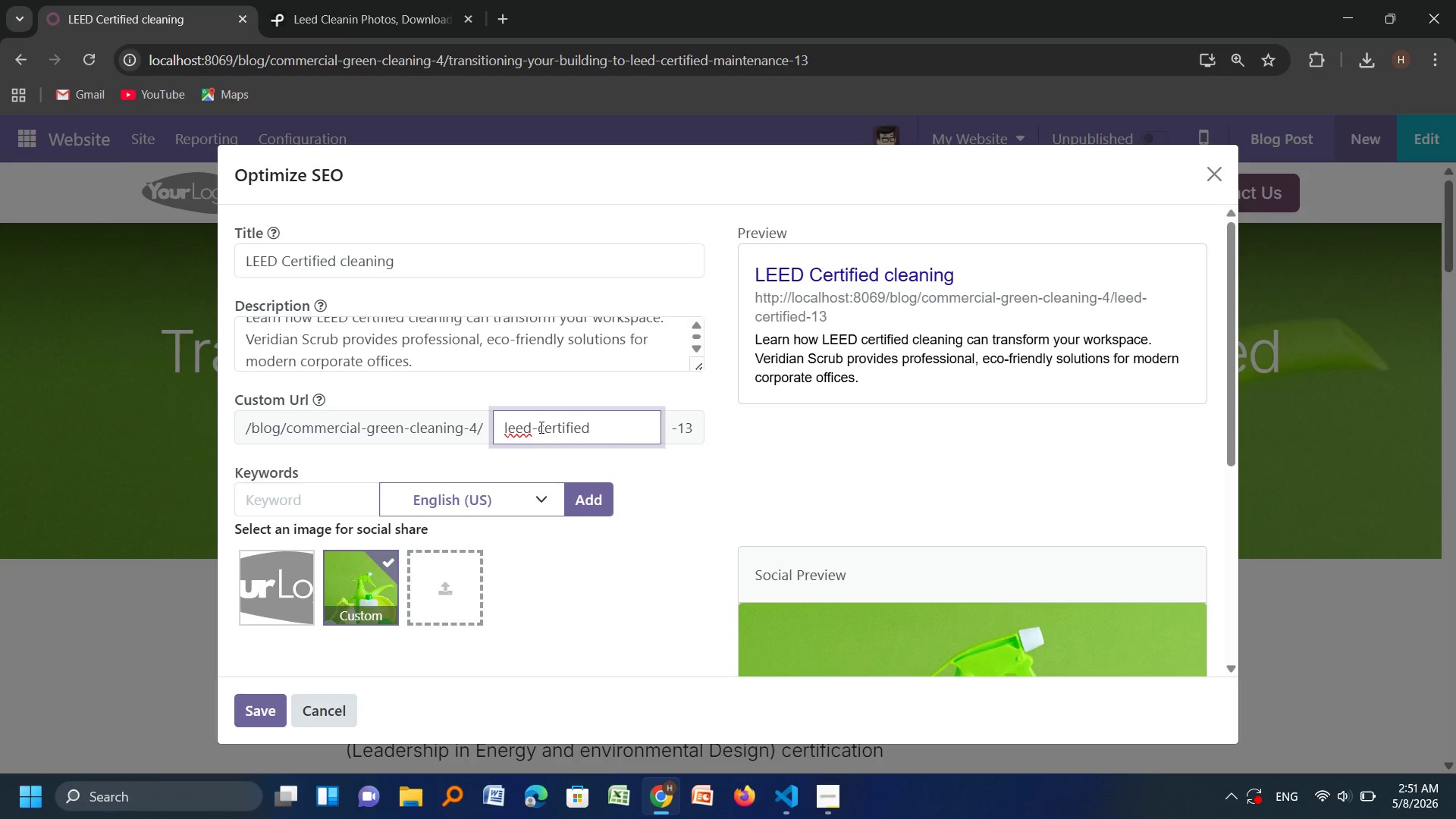 
wait(10.16)
 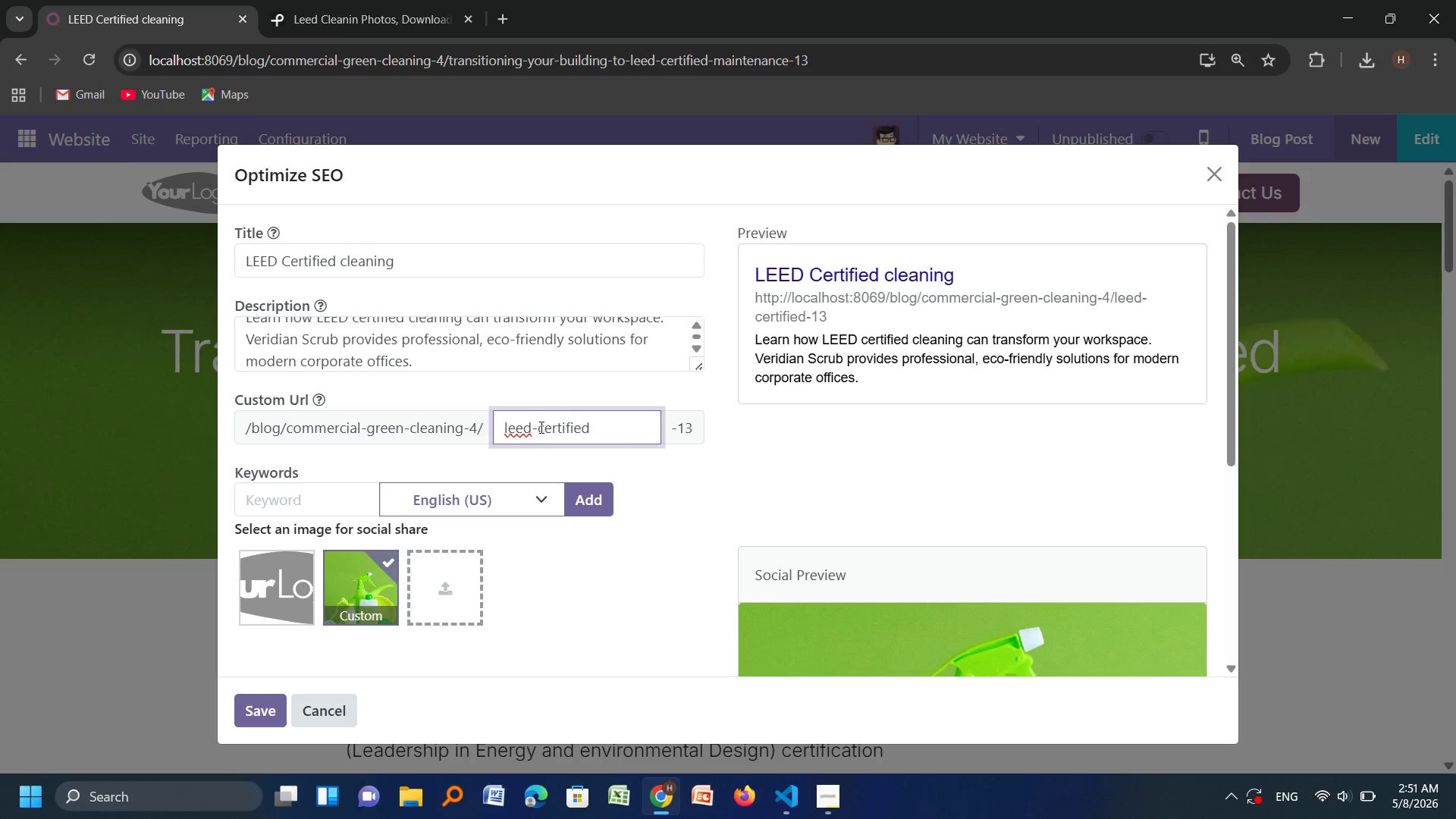 
type(-cleaning-susb)
key(Backspace)
type(tainable )
 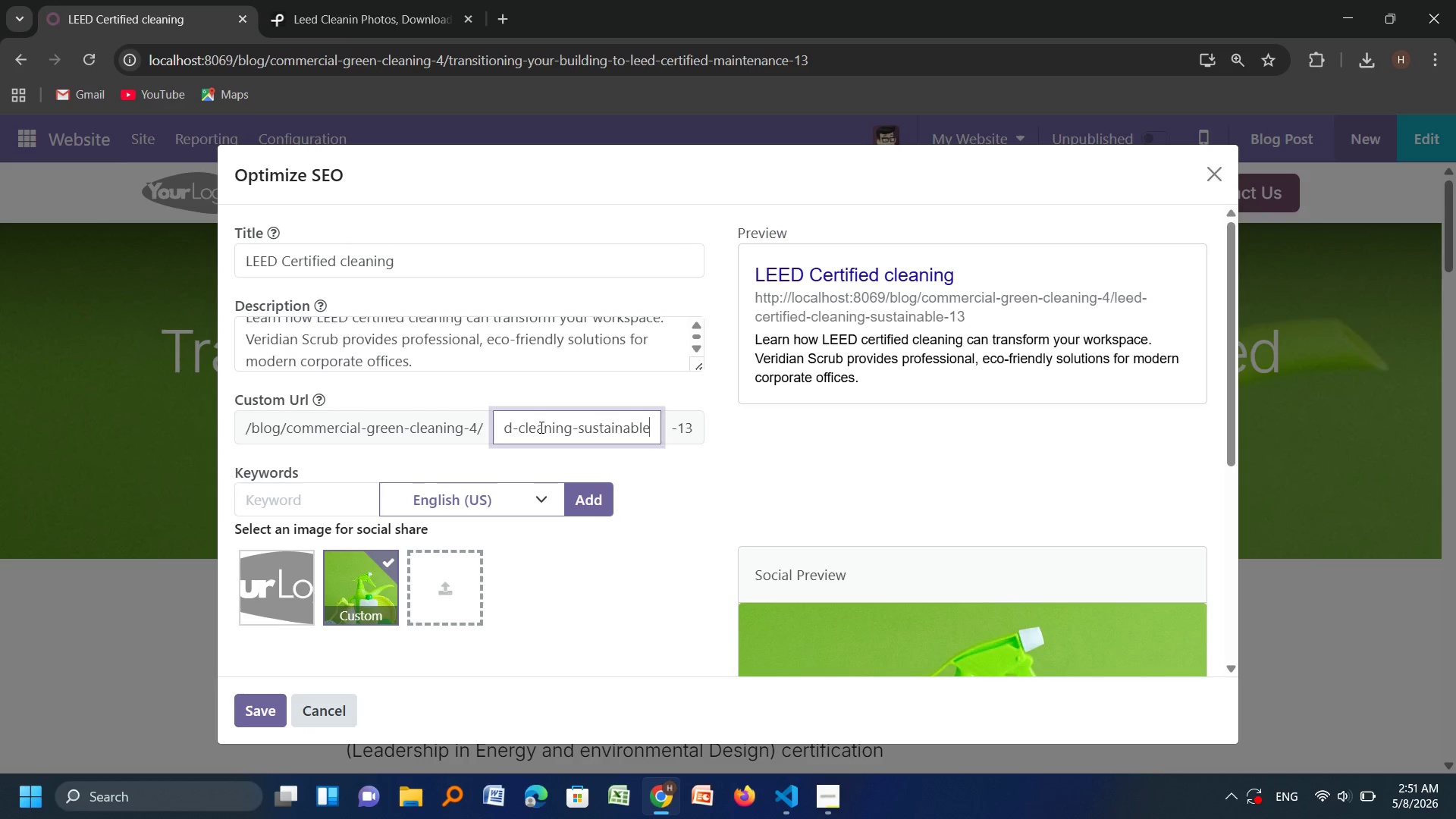 
wait(7.28)
 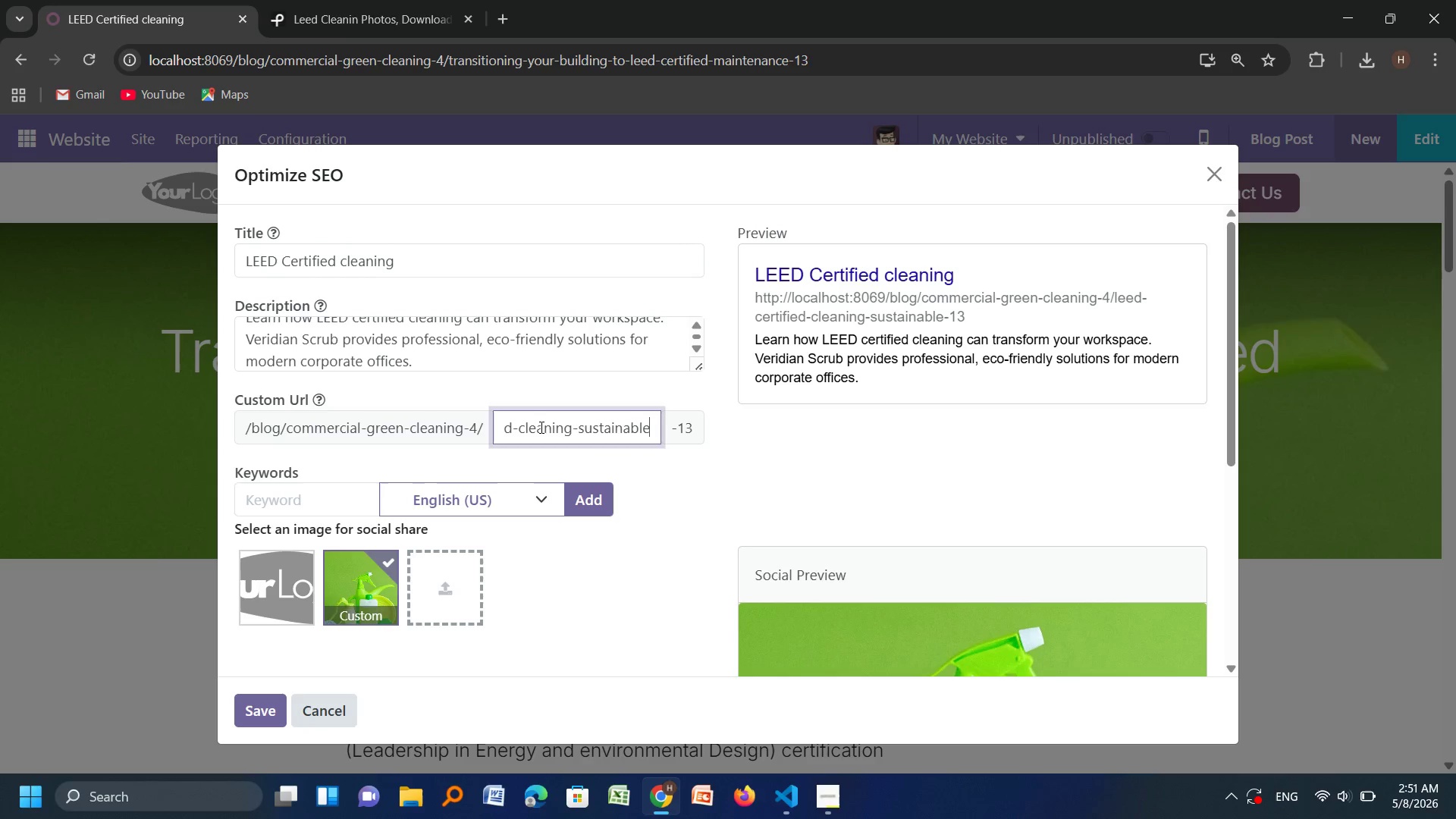 
key(Backspace)
key(Backspace)
key(Backspace)
key(Backspace)
key(Backspace)
key(Backspace)
key(Backspace)
key(Backspace)
key(Backspace)
key(Backspace)
key(Backspace)
type(transition)
 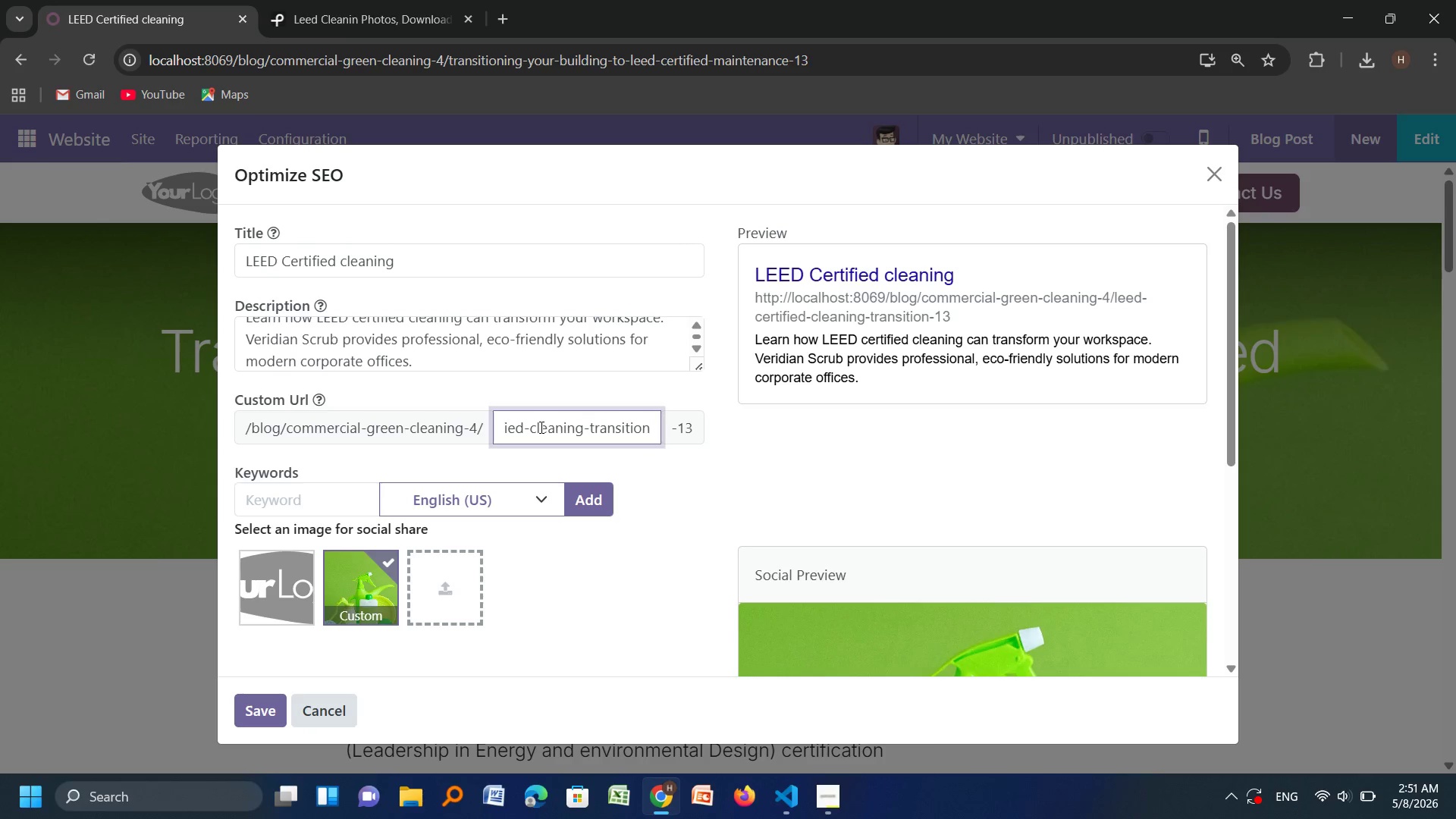 
wait(5.42)
 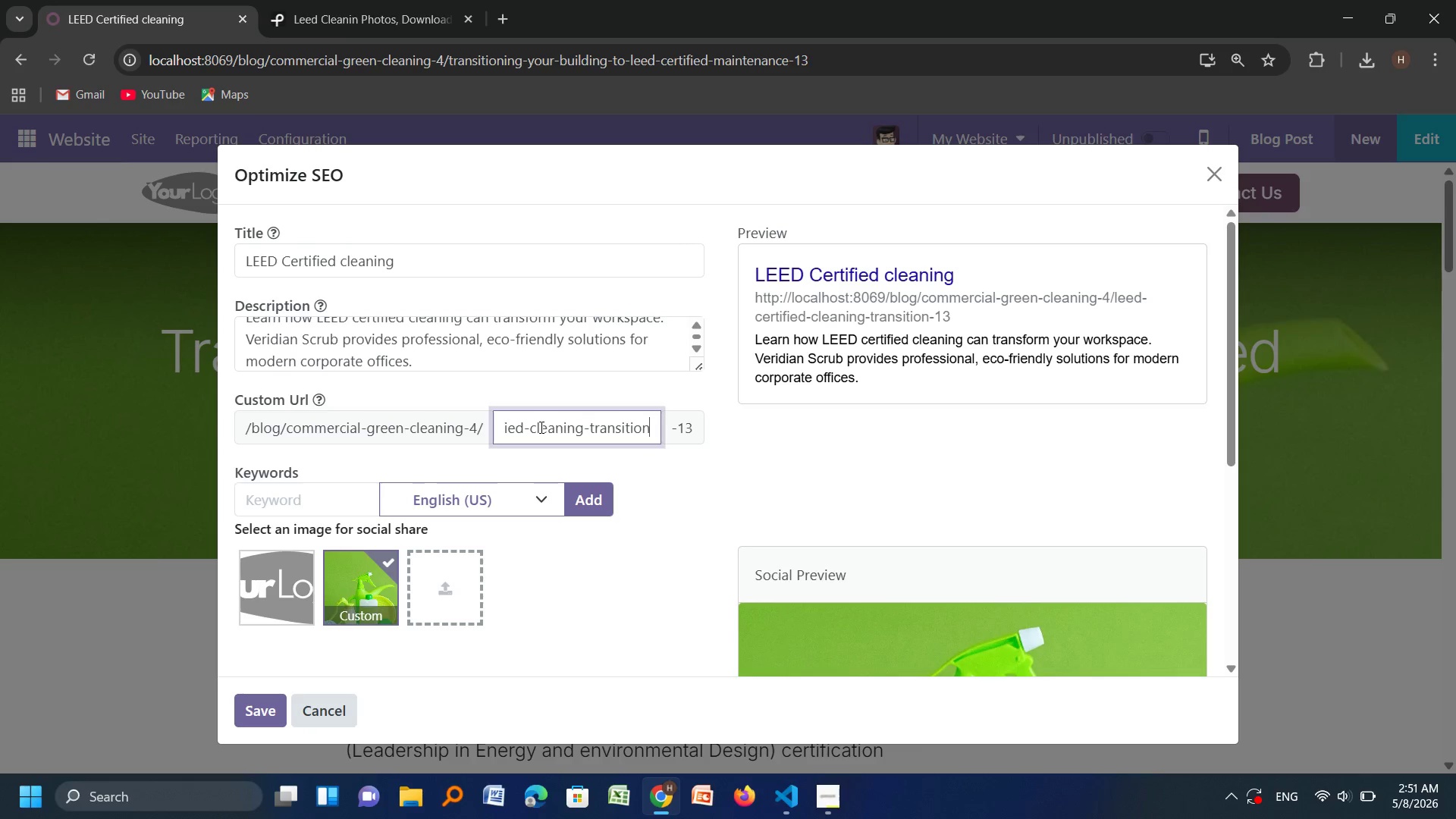 
hold_key(key=ArrowLeft, duration=1.5)
 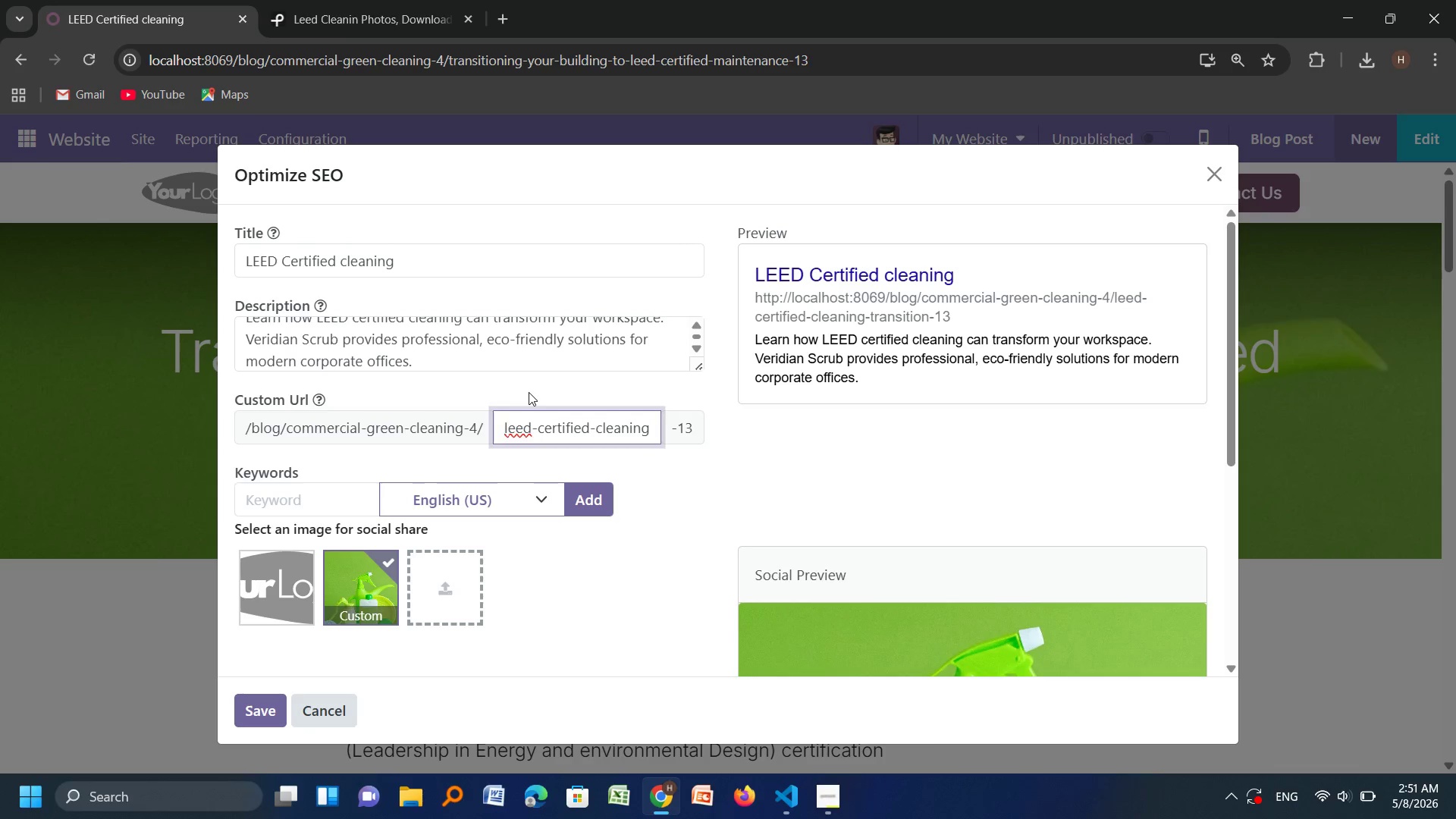 
hold_key(key=ArrowLeft, duration=0.34)
 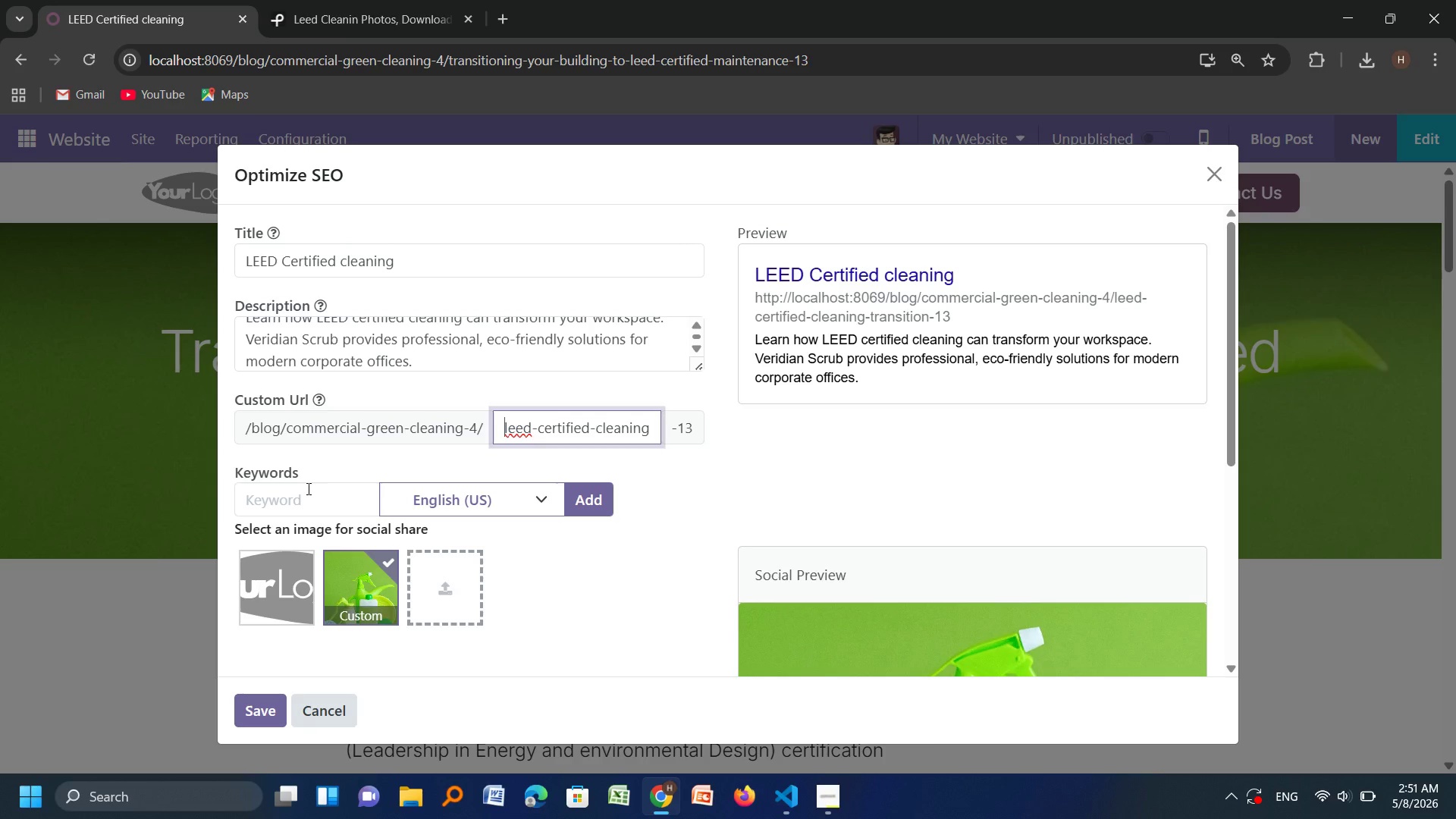 
left_click([307, 497])
 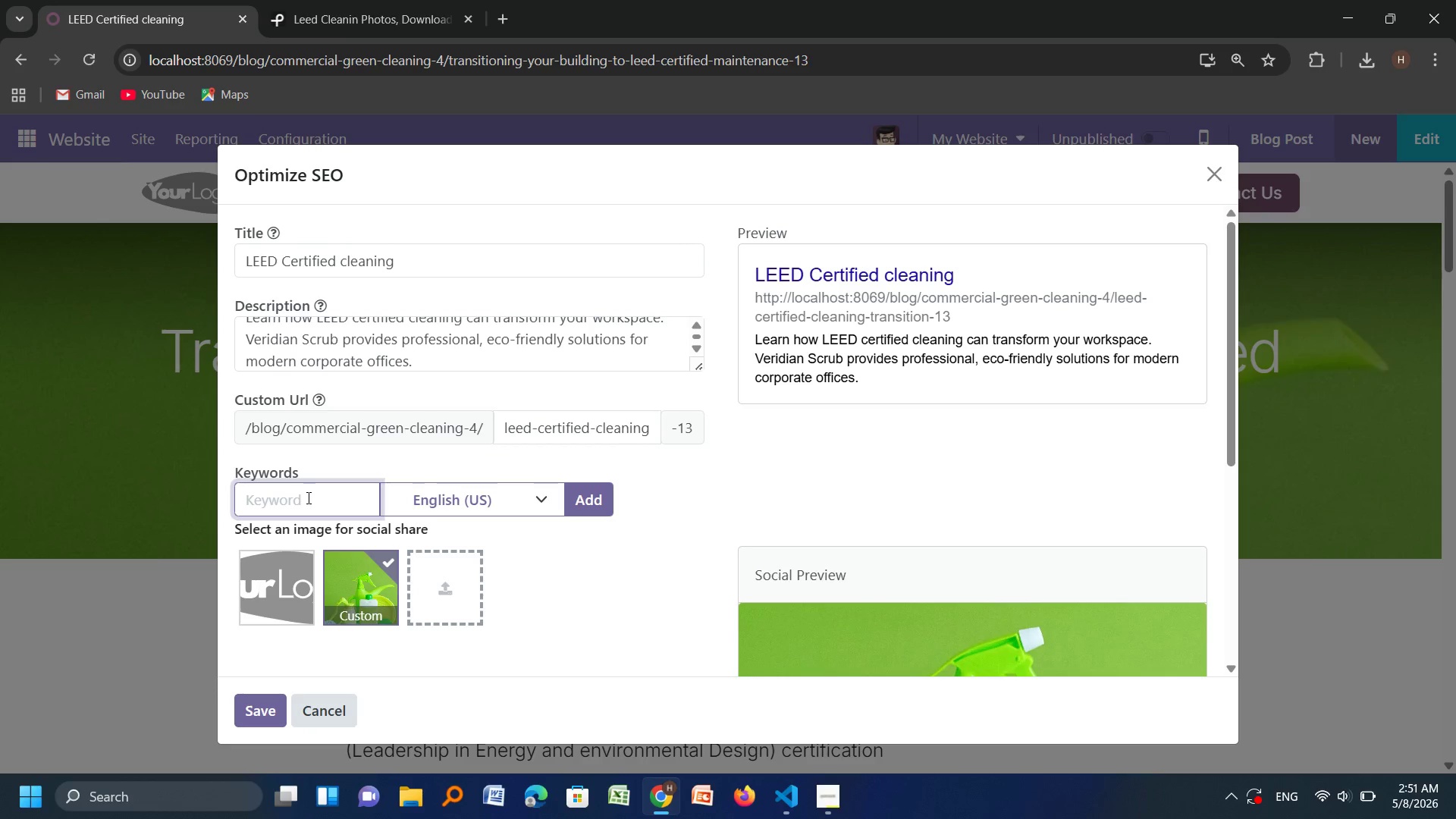 
type(LEED certified clearing)
 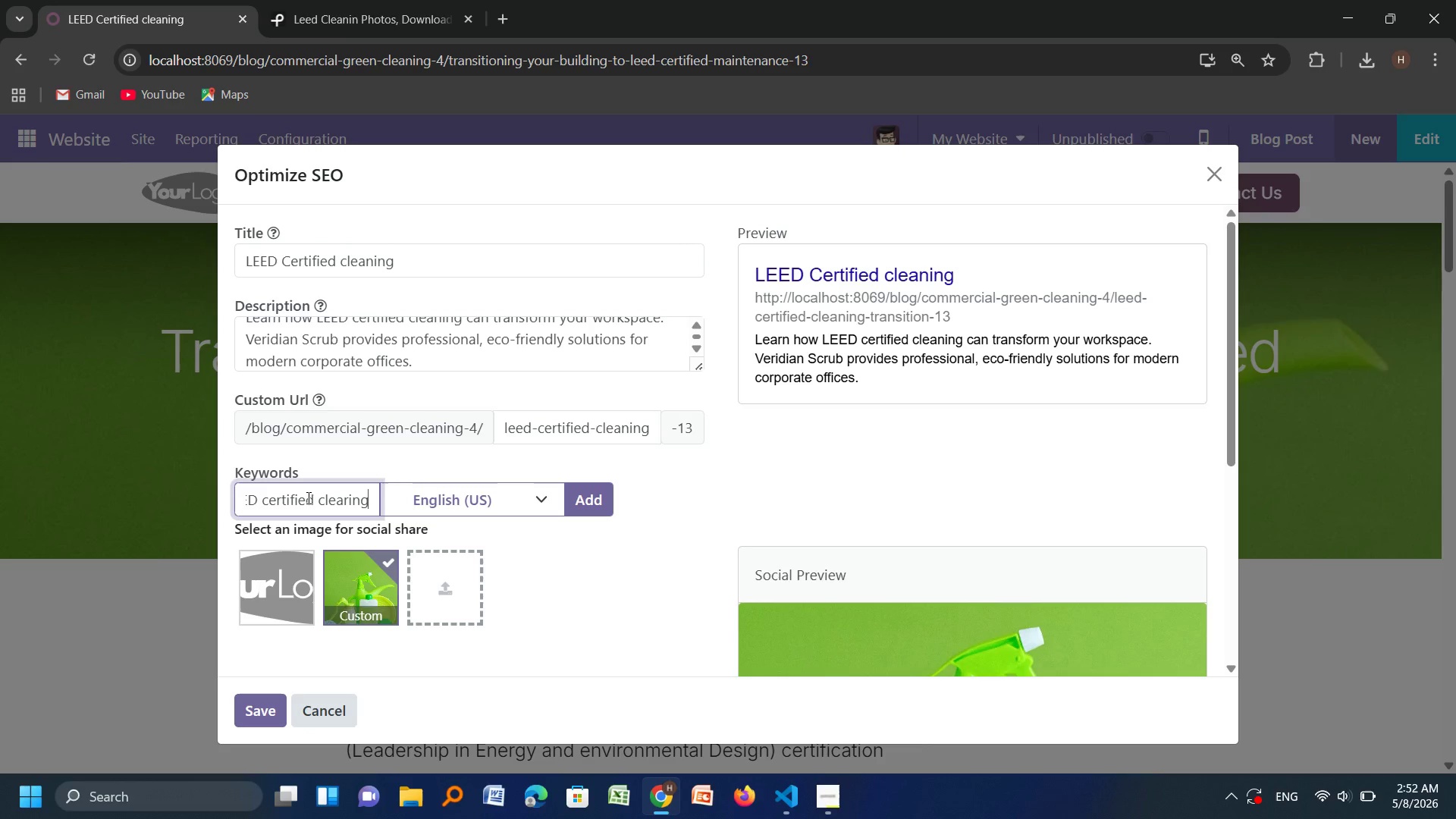 
wait(10.64)
 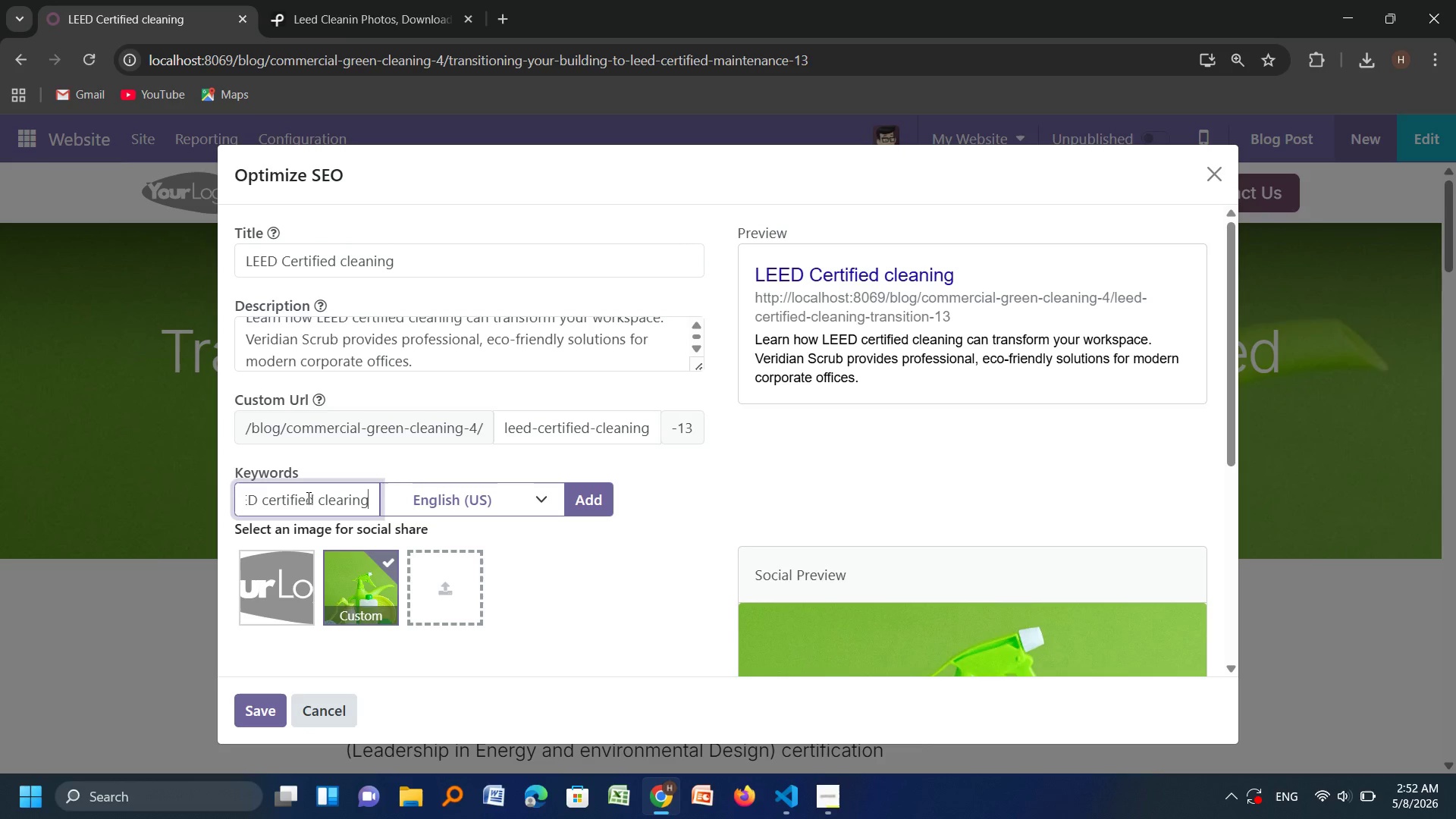 
left_click([576, 494])
 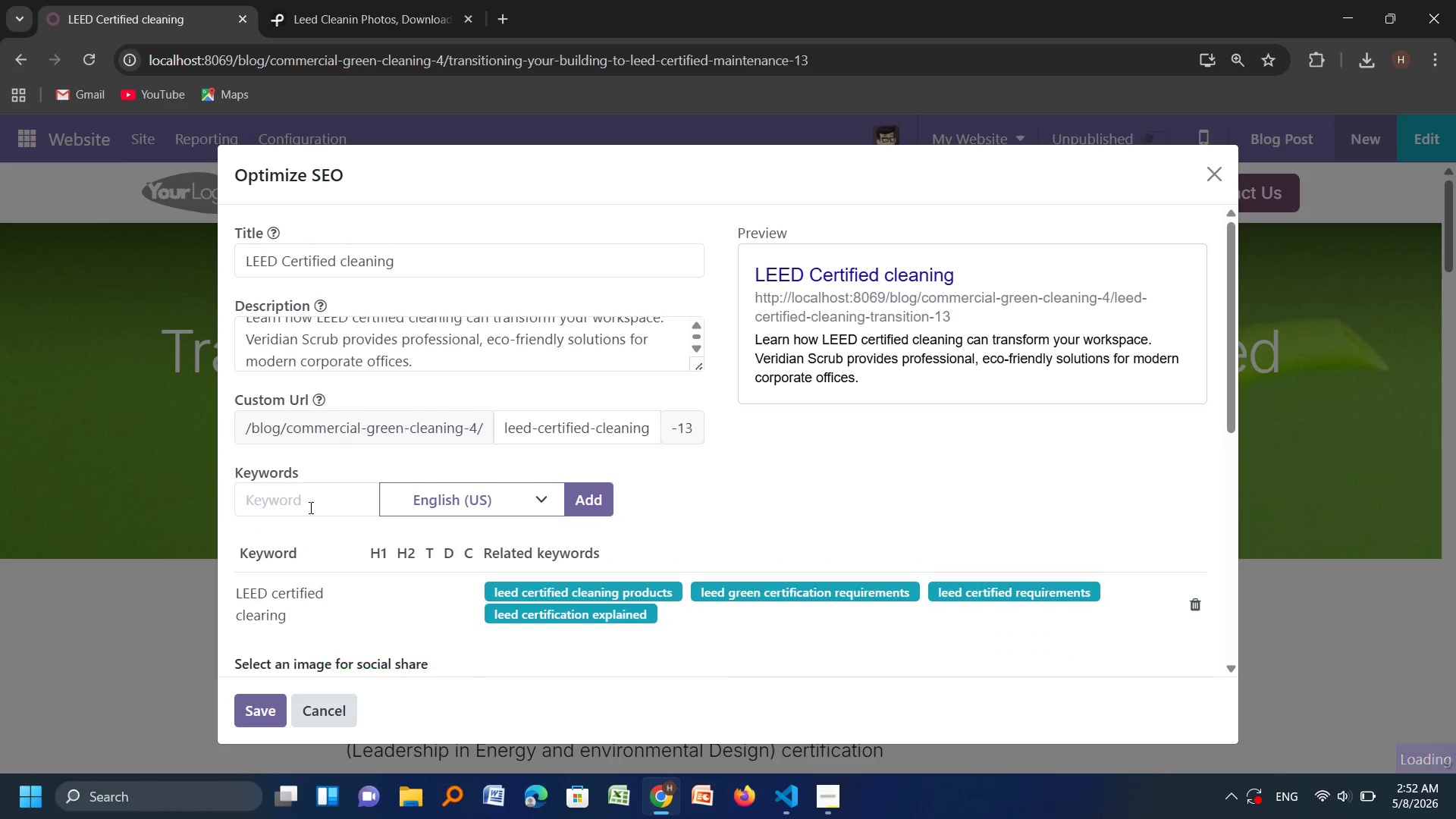 
left_click([309, 507])
 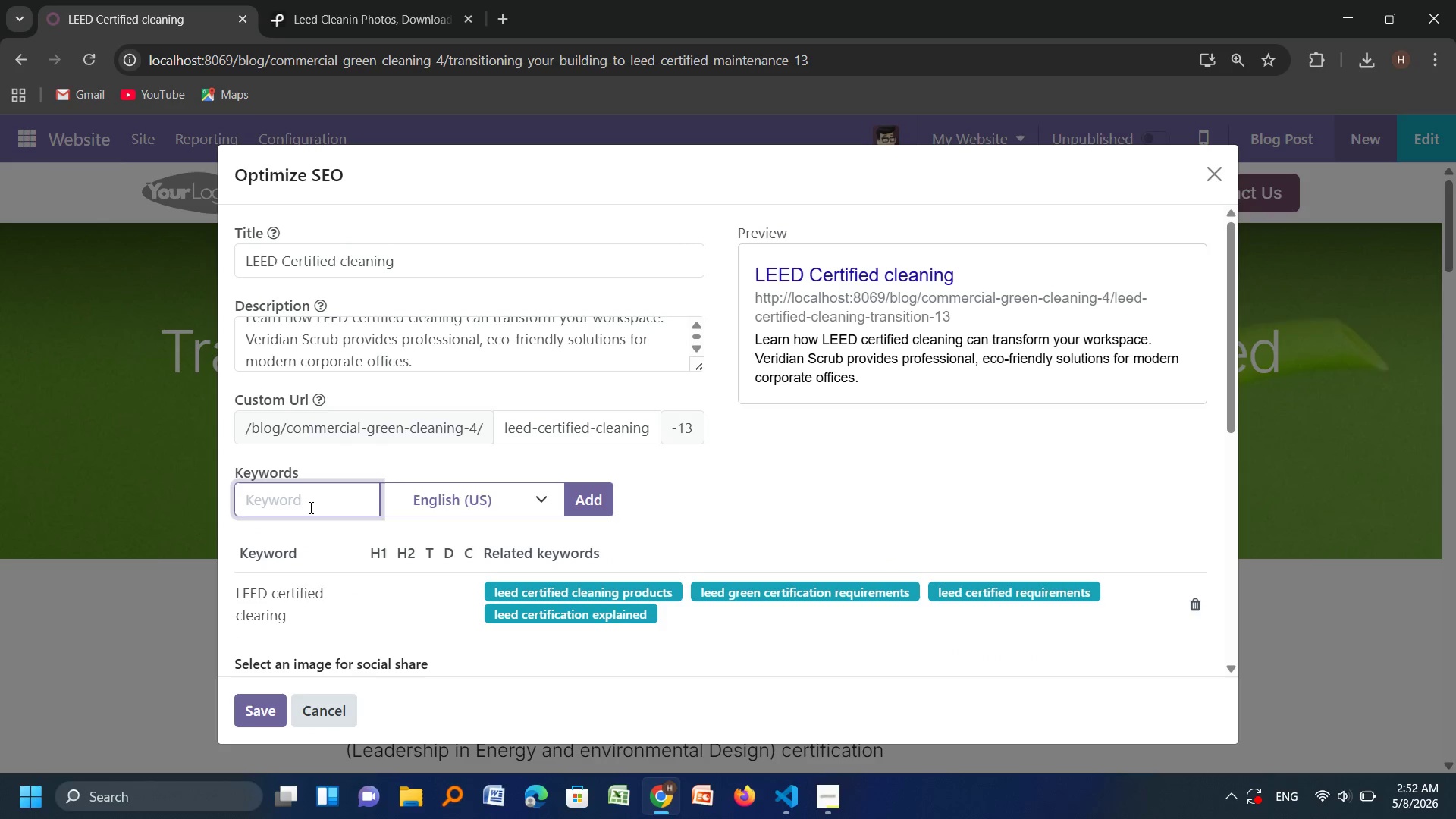 
type(LEED ctrtifu=)
key(Backspace)
key(Backspace)
key(Backspace)
key(Backspace)
key(Backspace)
key(Backspace)
 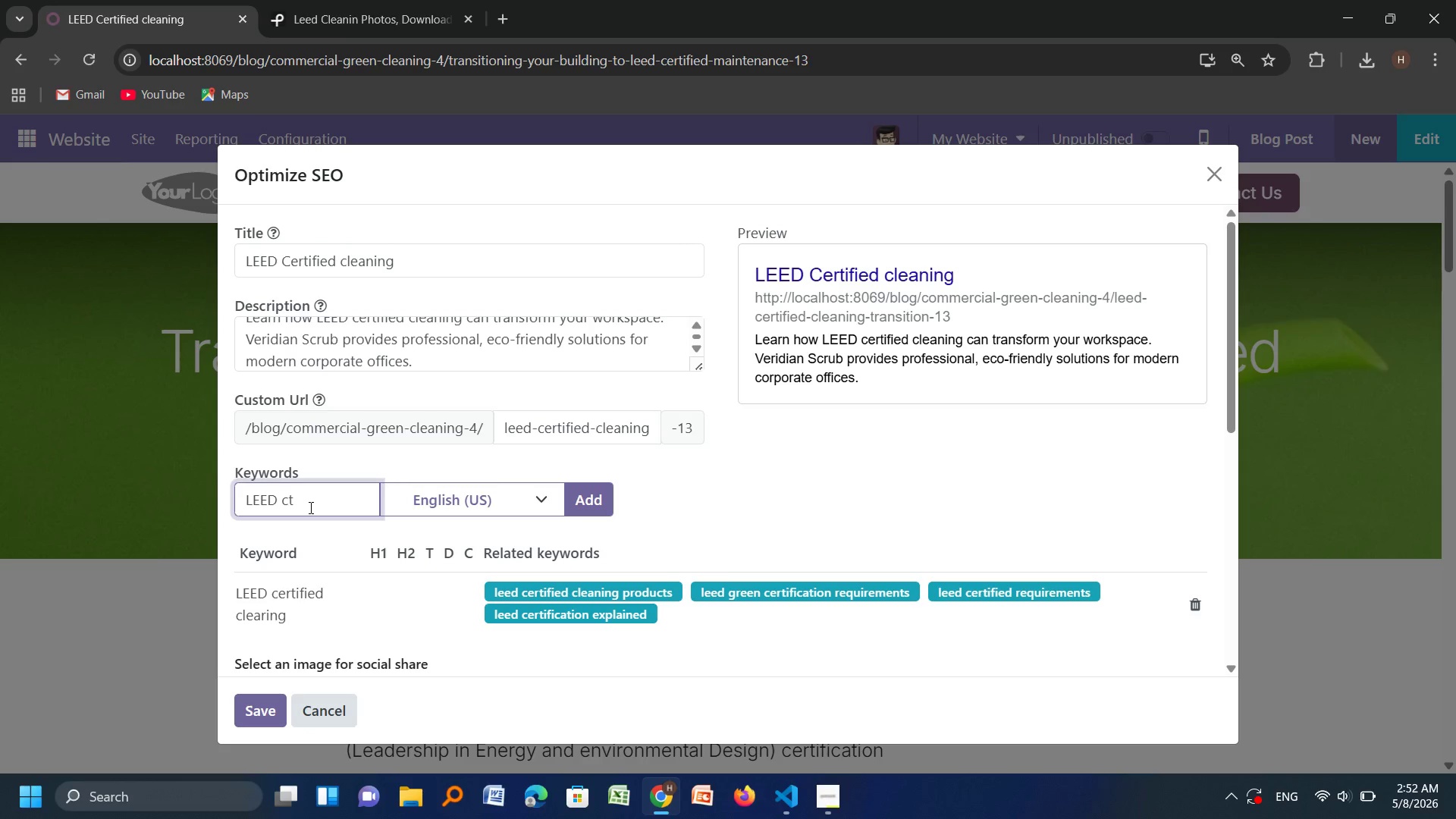 
wait(7.95)
 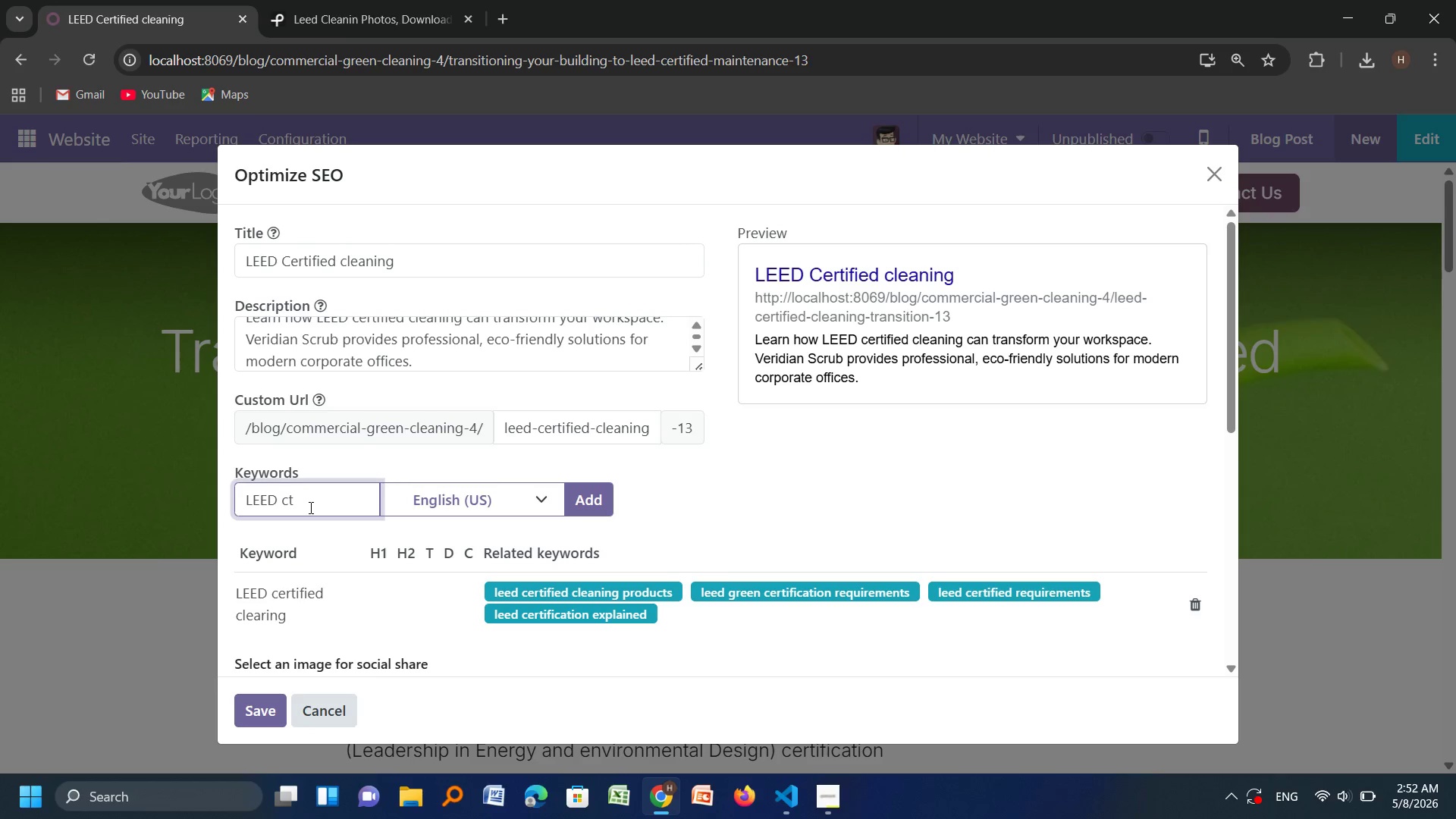 
key(Backspace)
type(w)
key(Backspace)
type(ertifies)
key(Backspace)
type(d cleaning)
 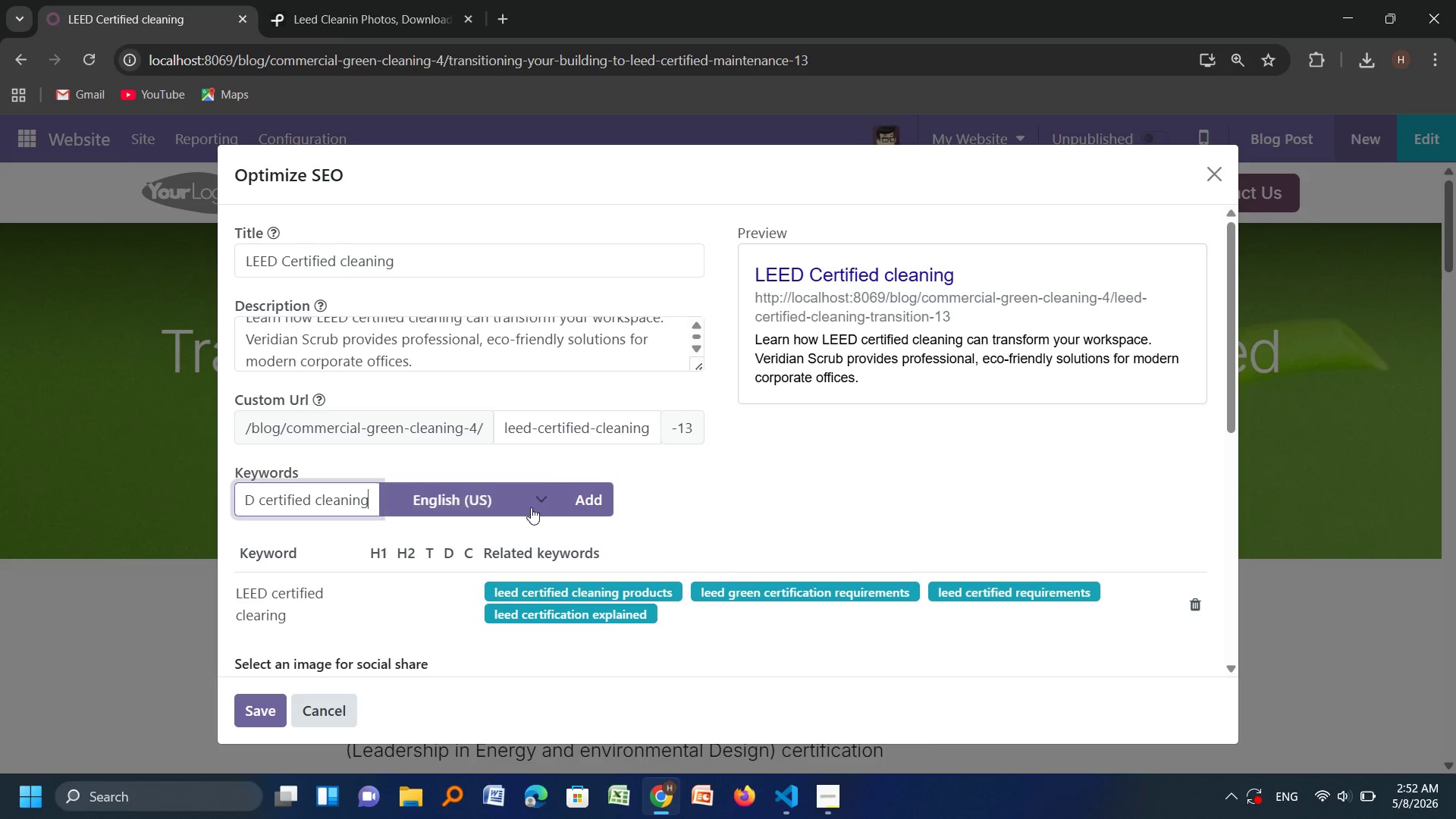 
left_click([588, 501])
 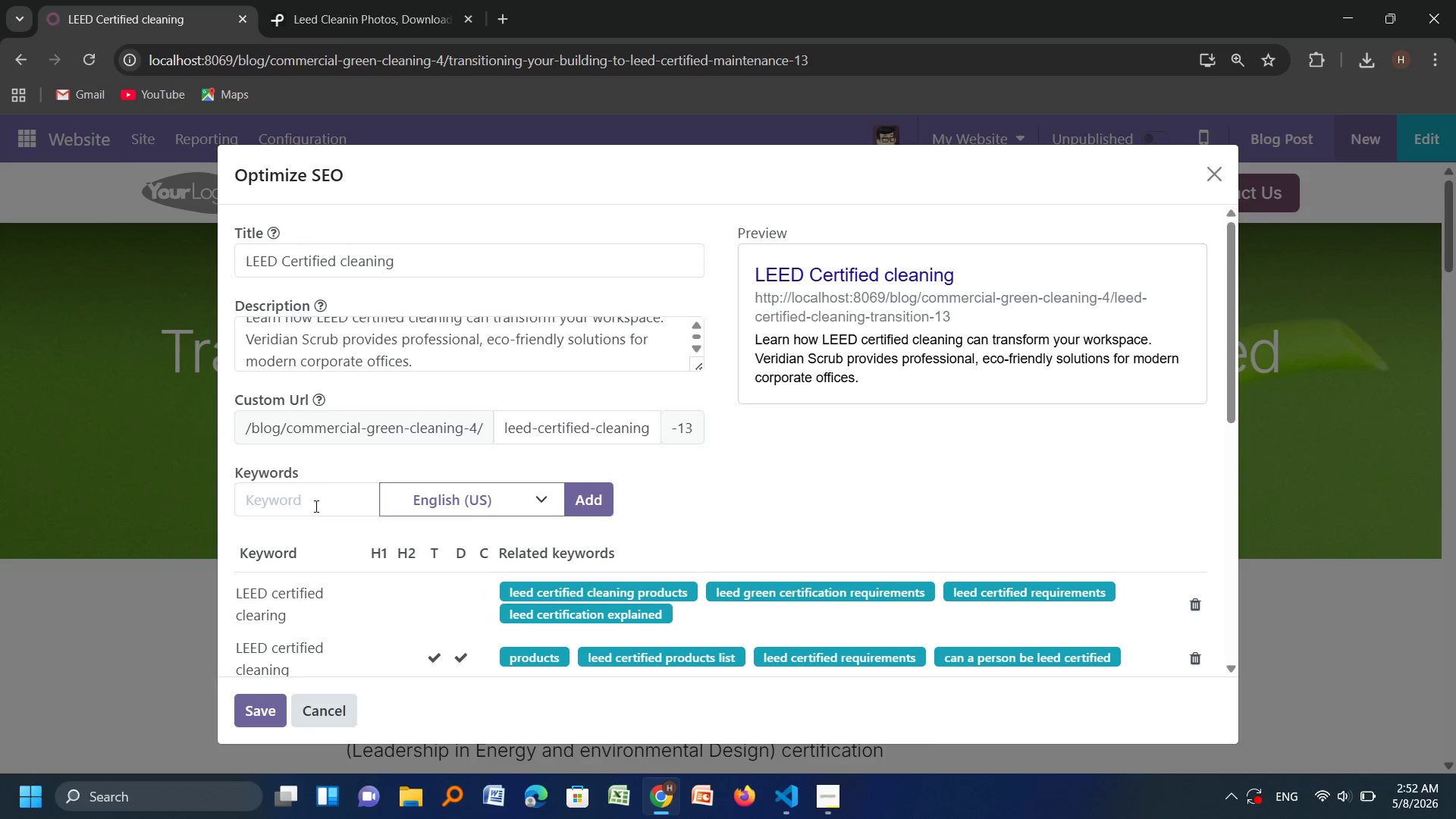 
left_click([315, 506])
 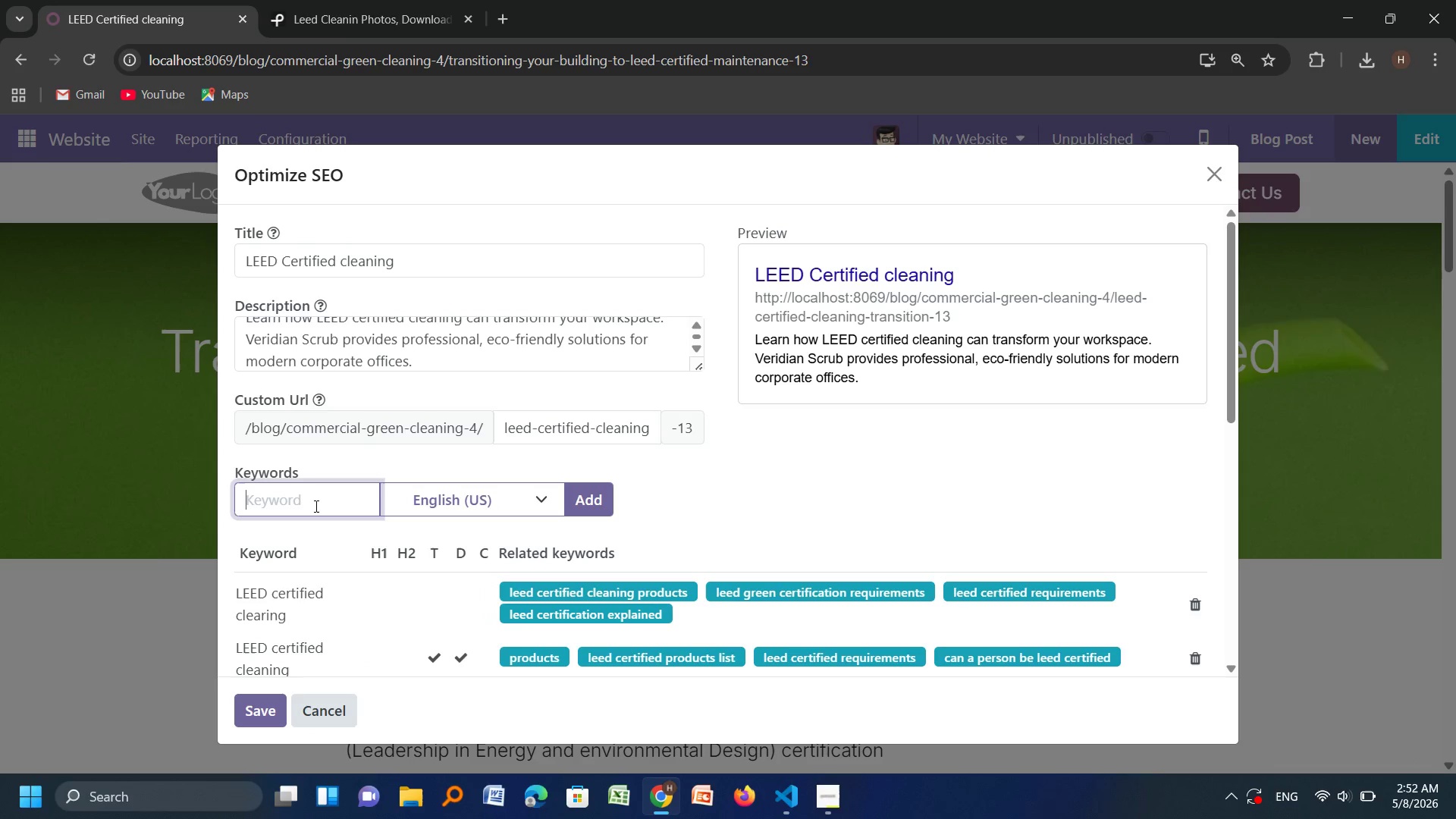 
type(LEED)
 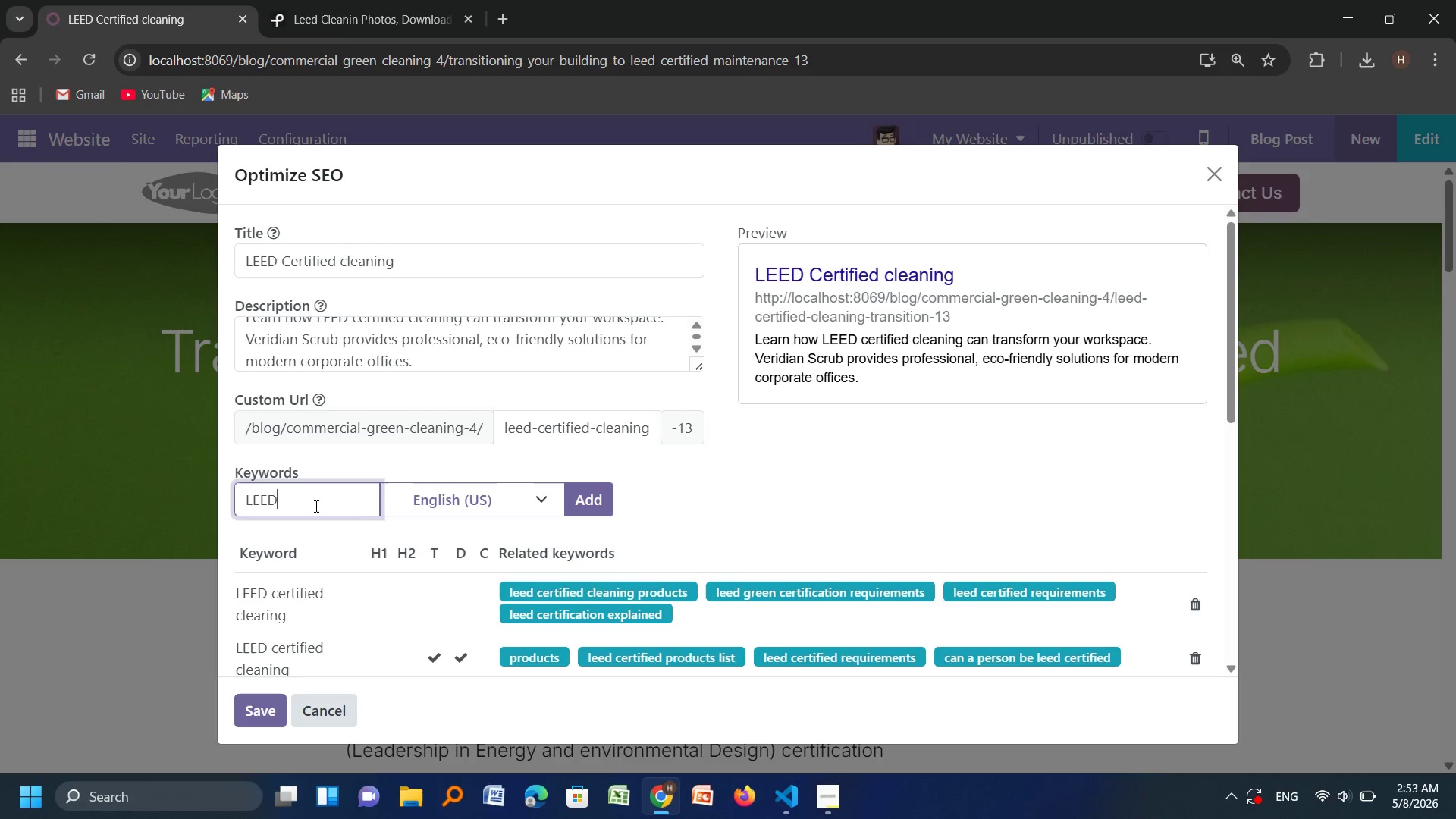 
type(crid)
 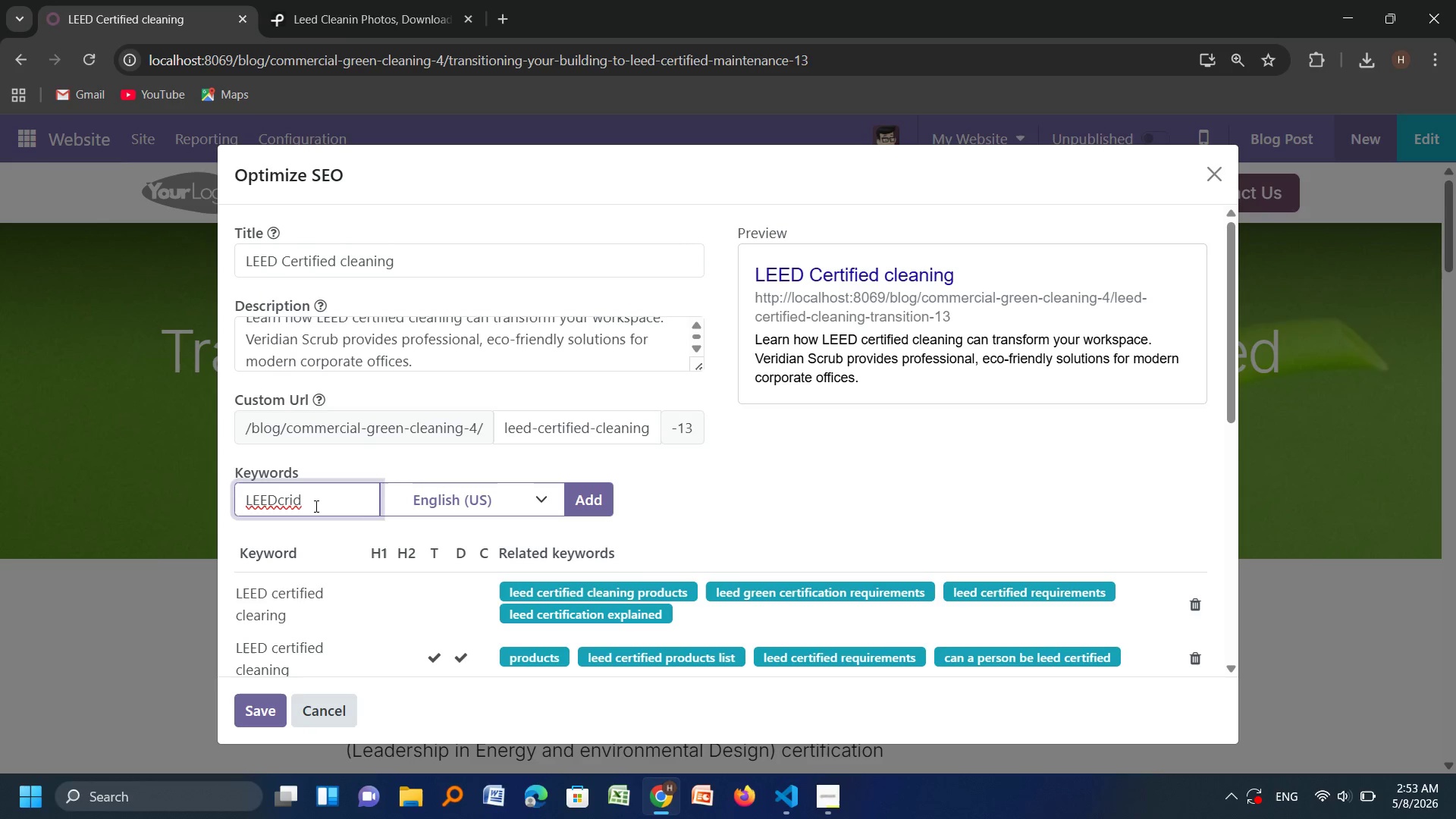 
key(ArrowLeft)
 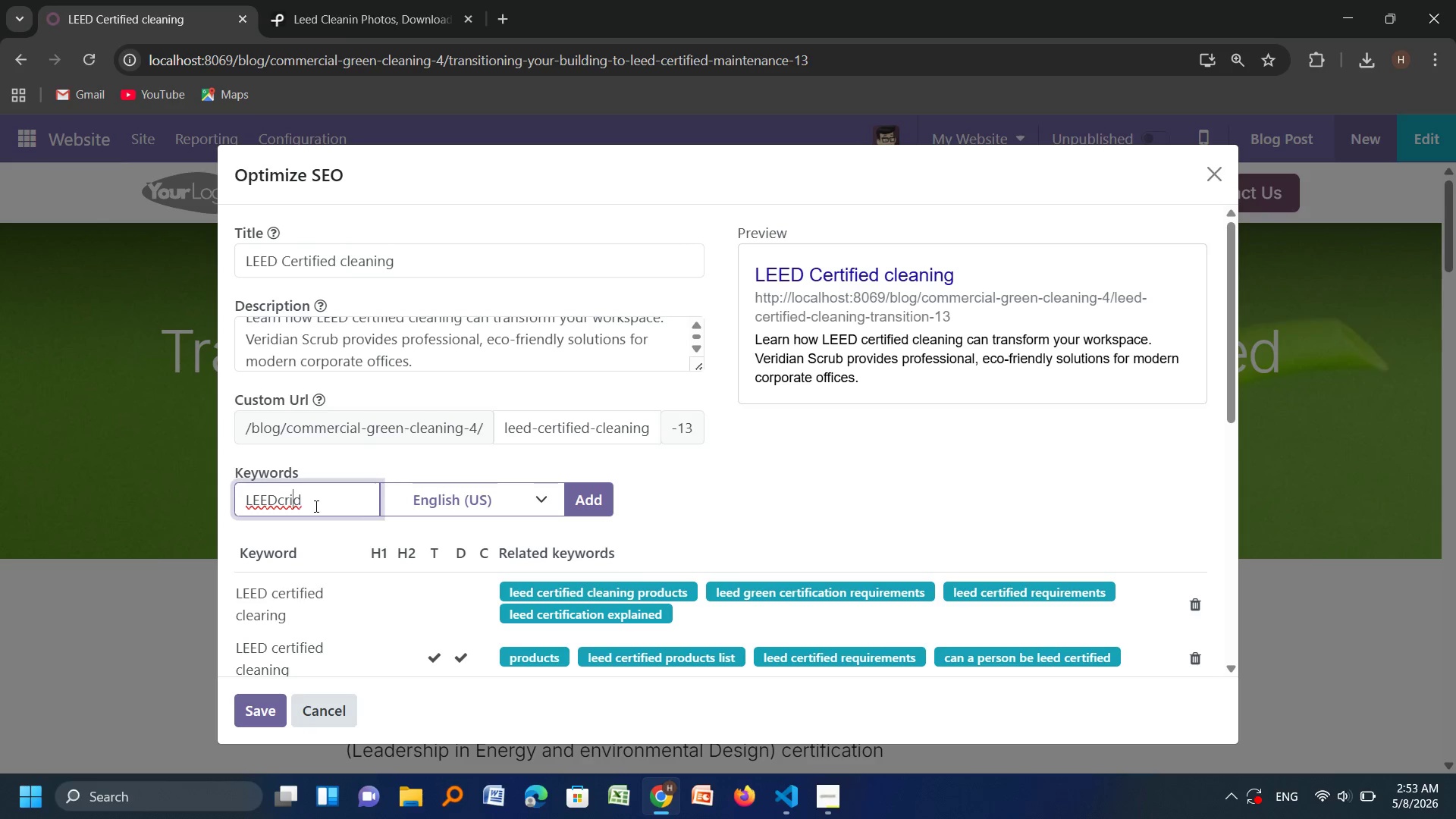 
key(ArrowLeft)
 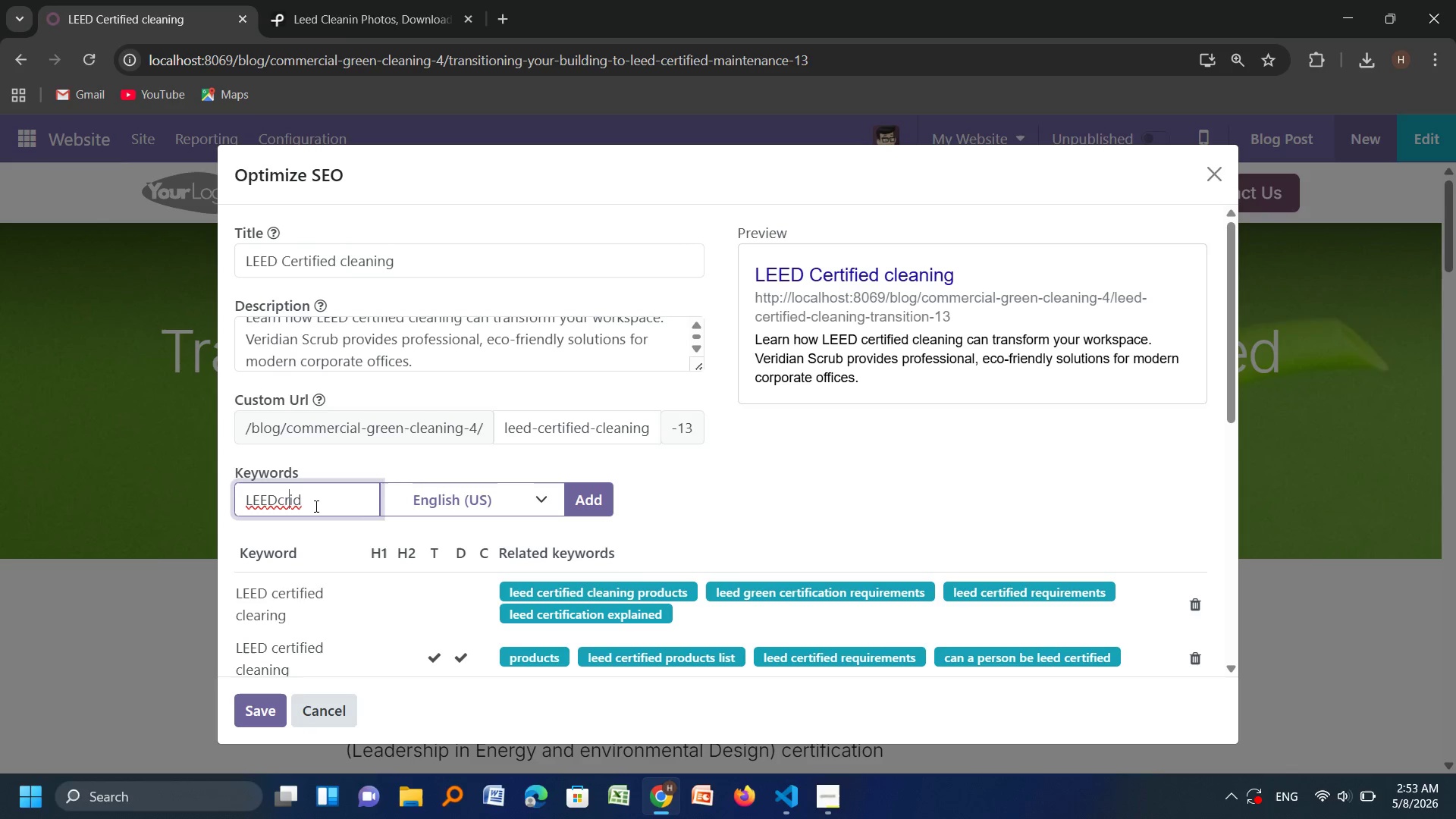 
key(ArrowLeft)
 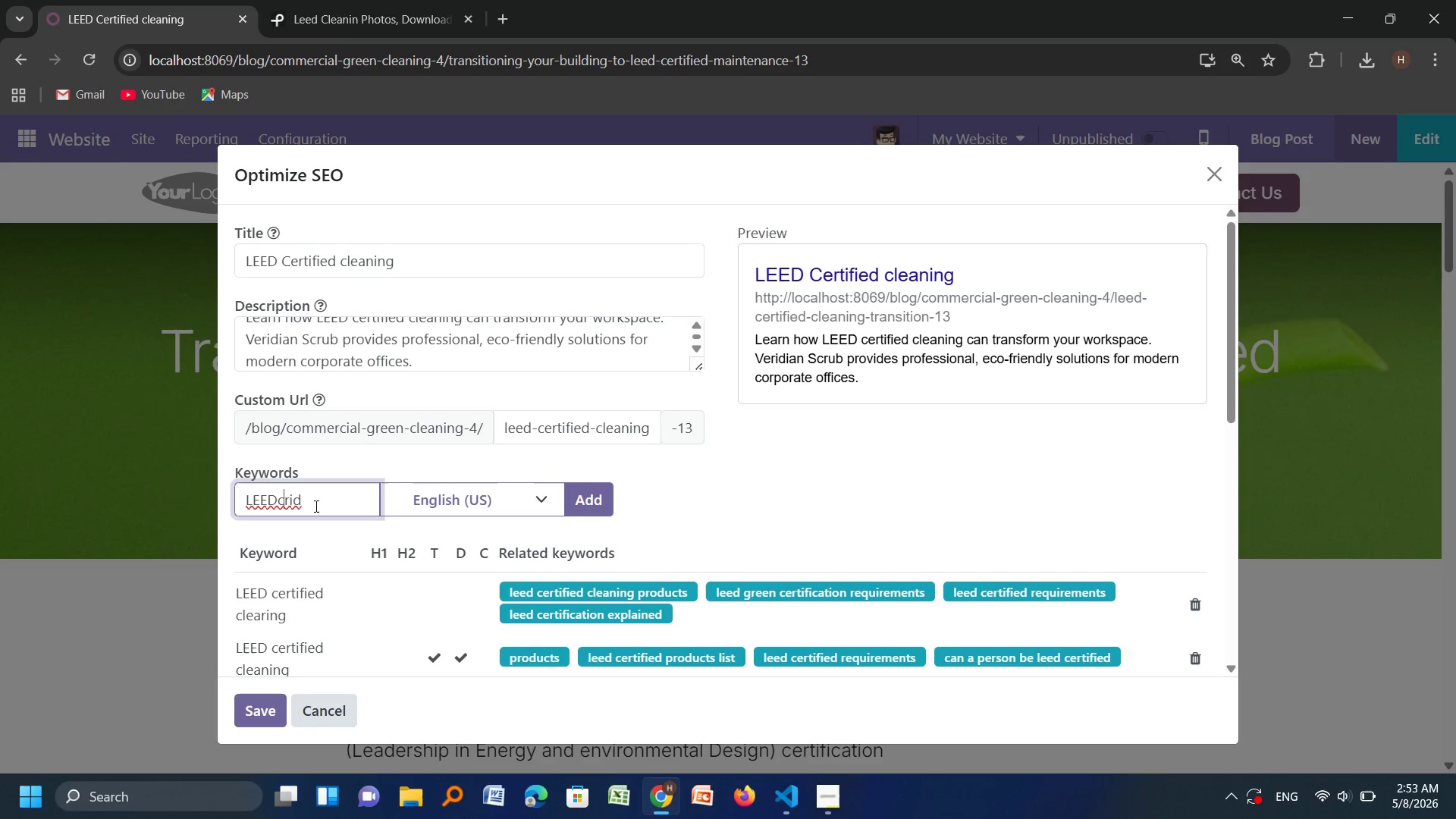 
key(ArrowLeft)
 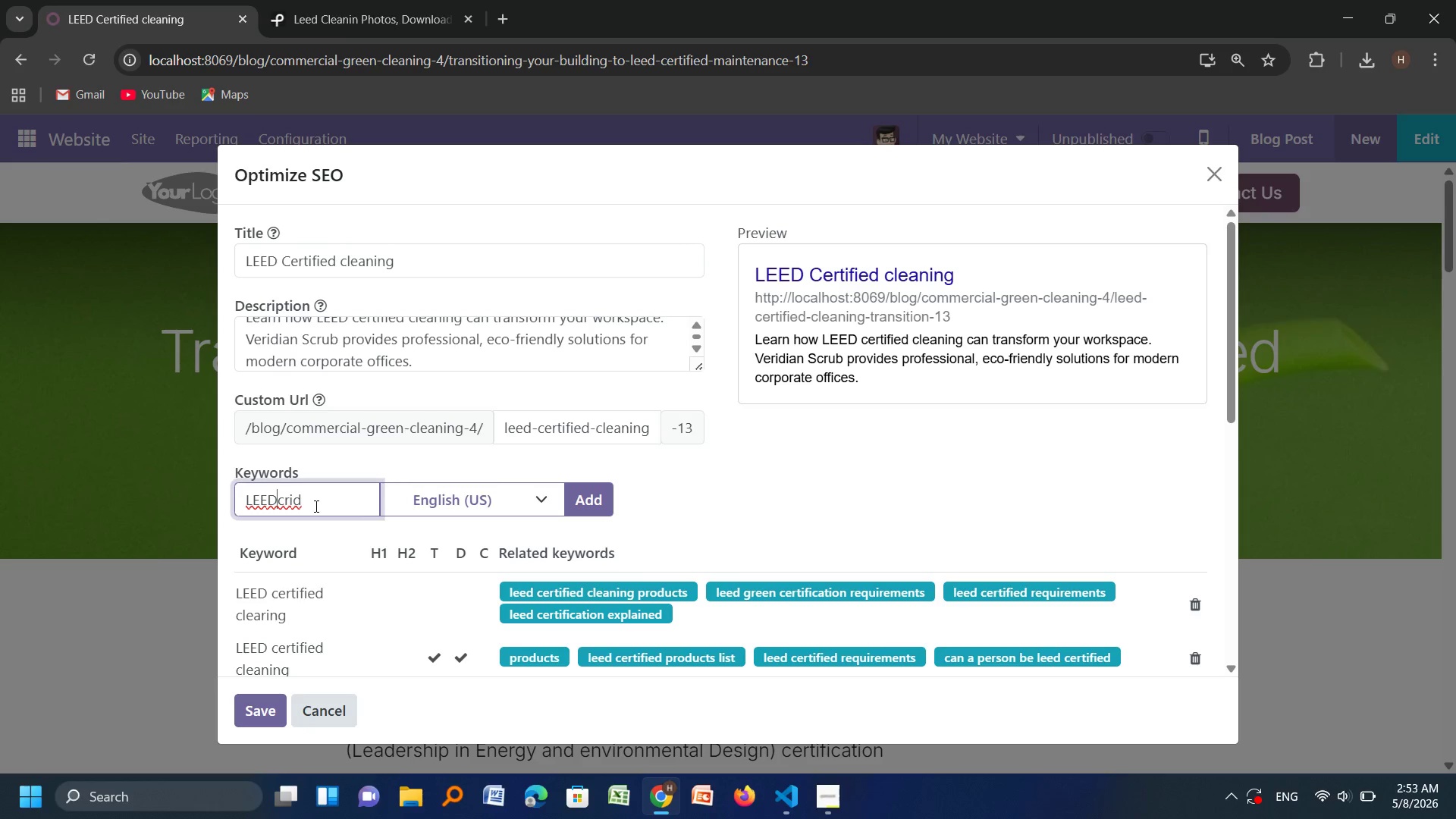 
key(Space)
 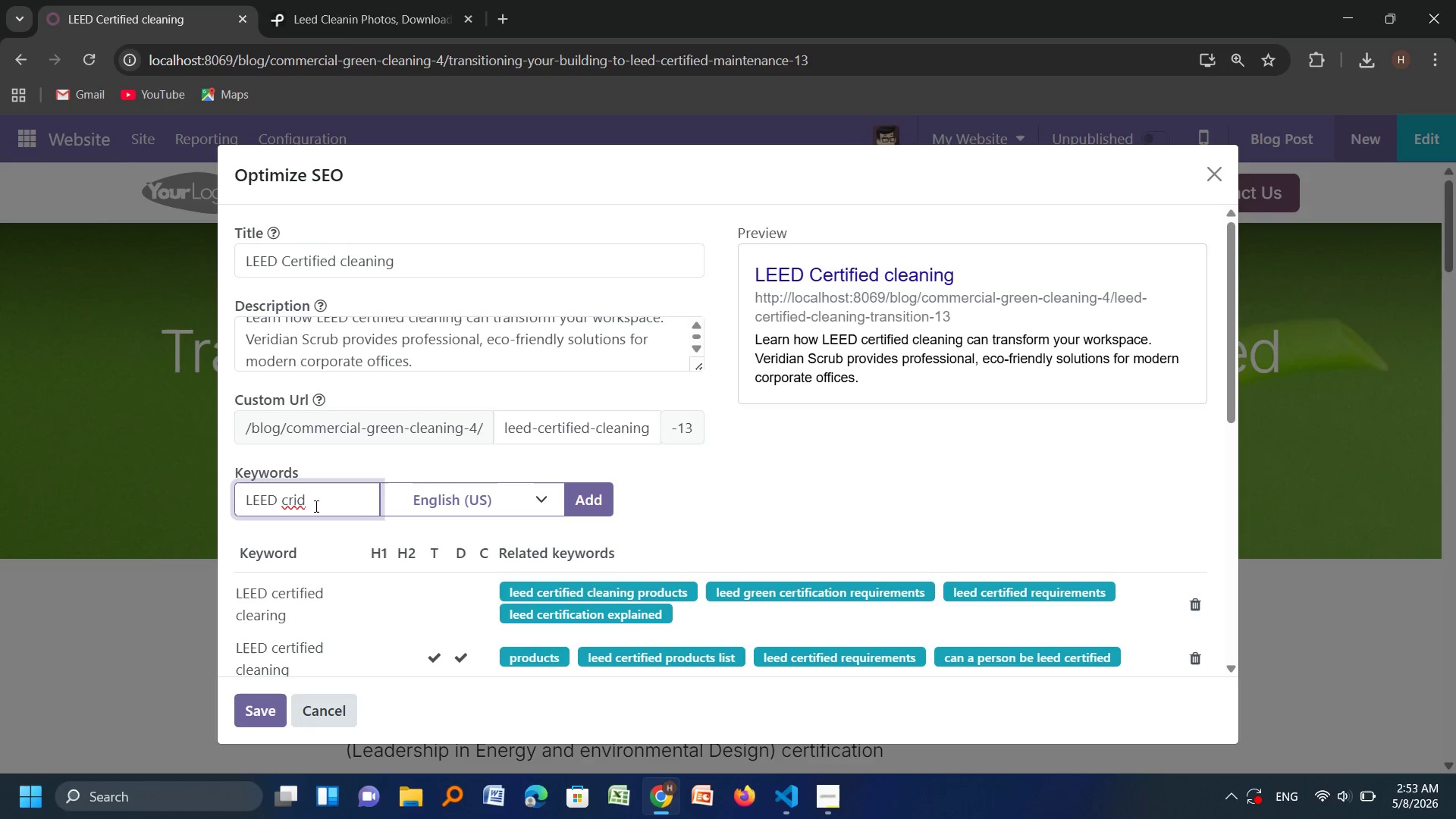 
key(ArrowRight)
 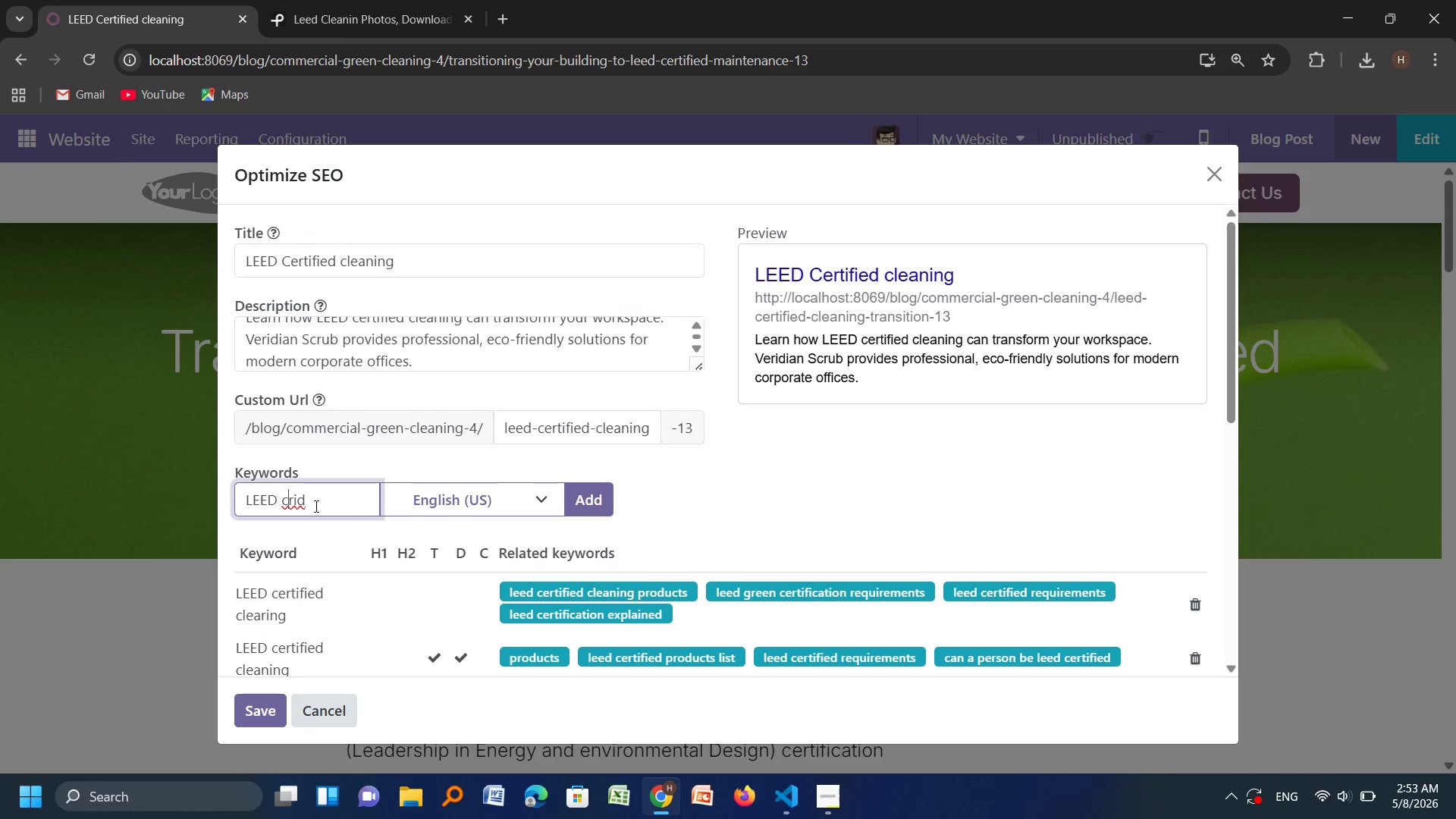 
key(ArrowRight)
 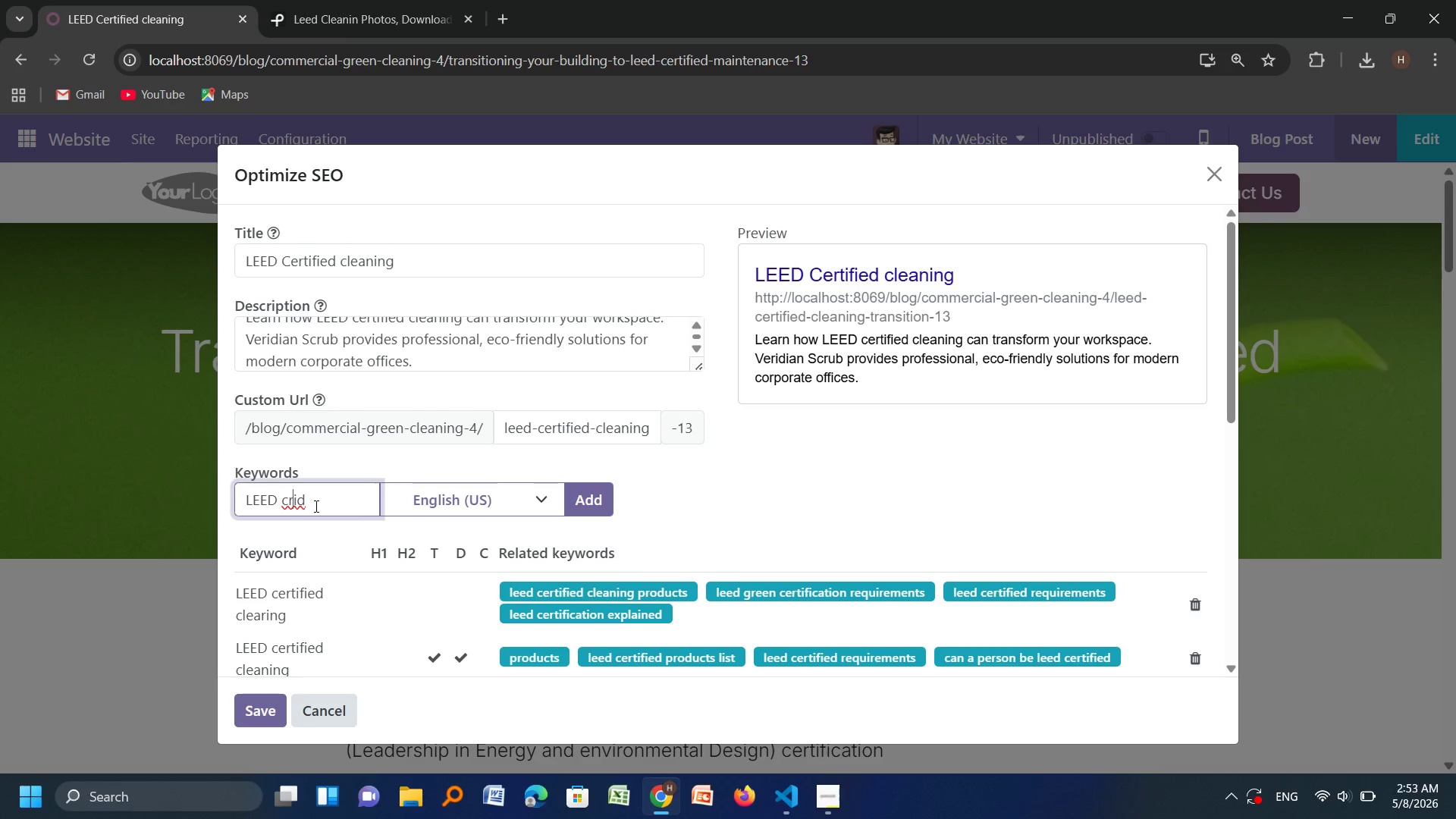 
key(ArrowRight)
 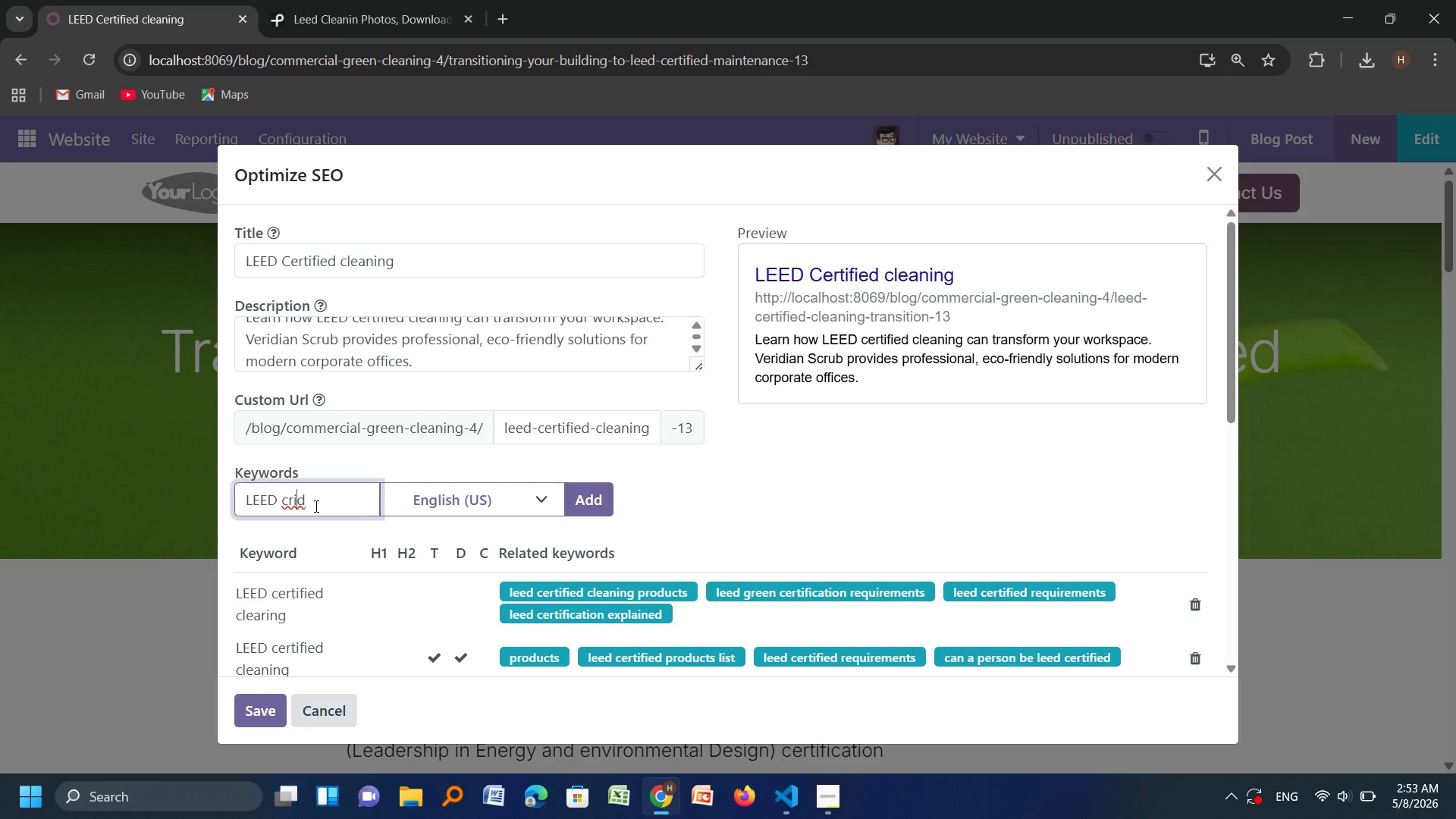 
key(ArrowRight)
 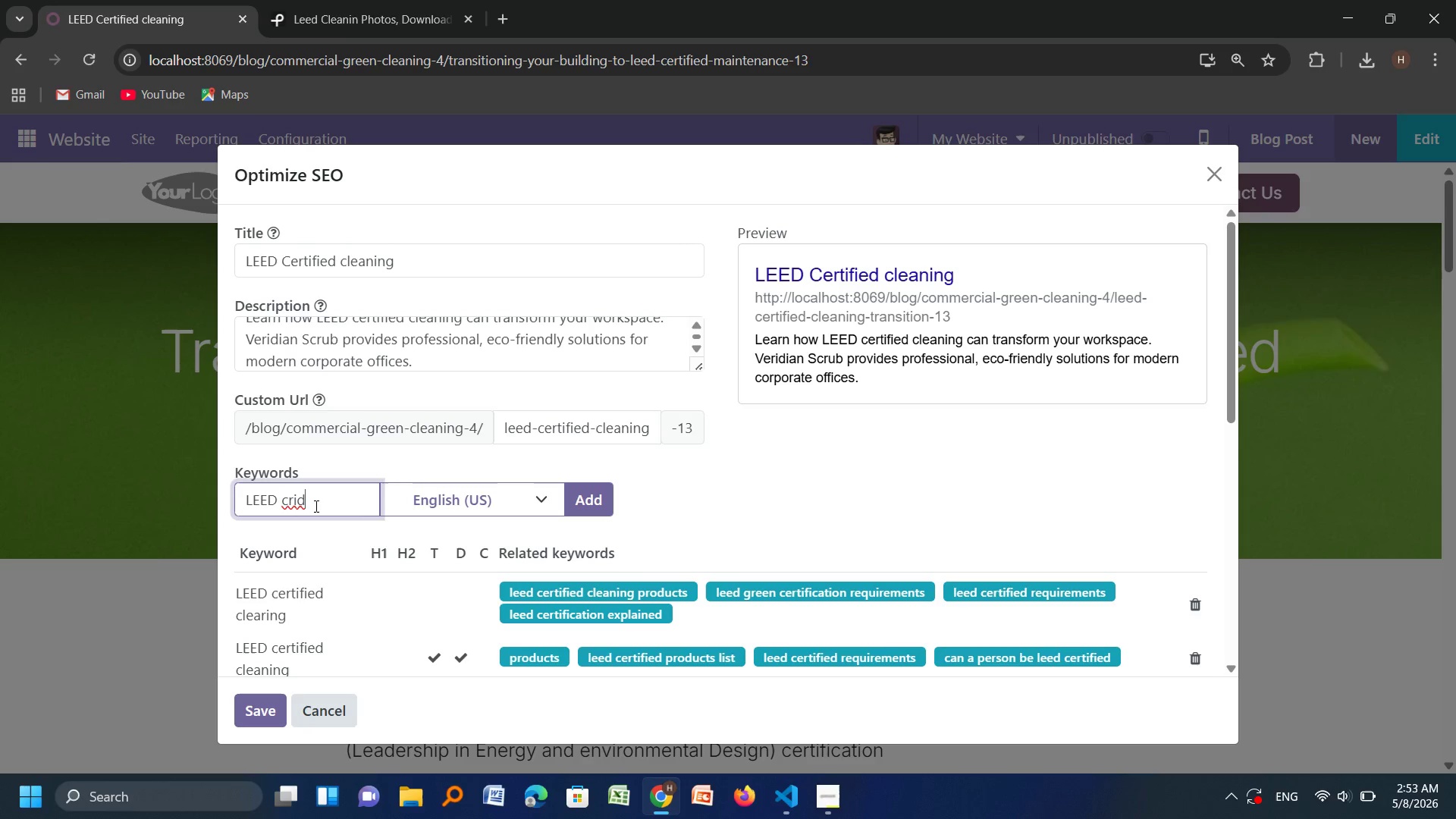 
key(ArrowRight)
 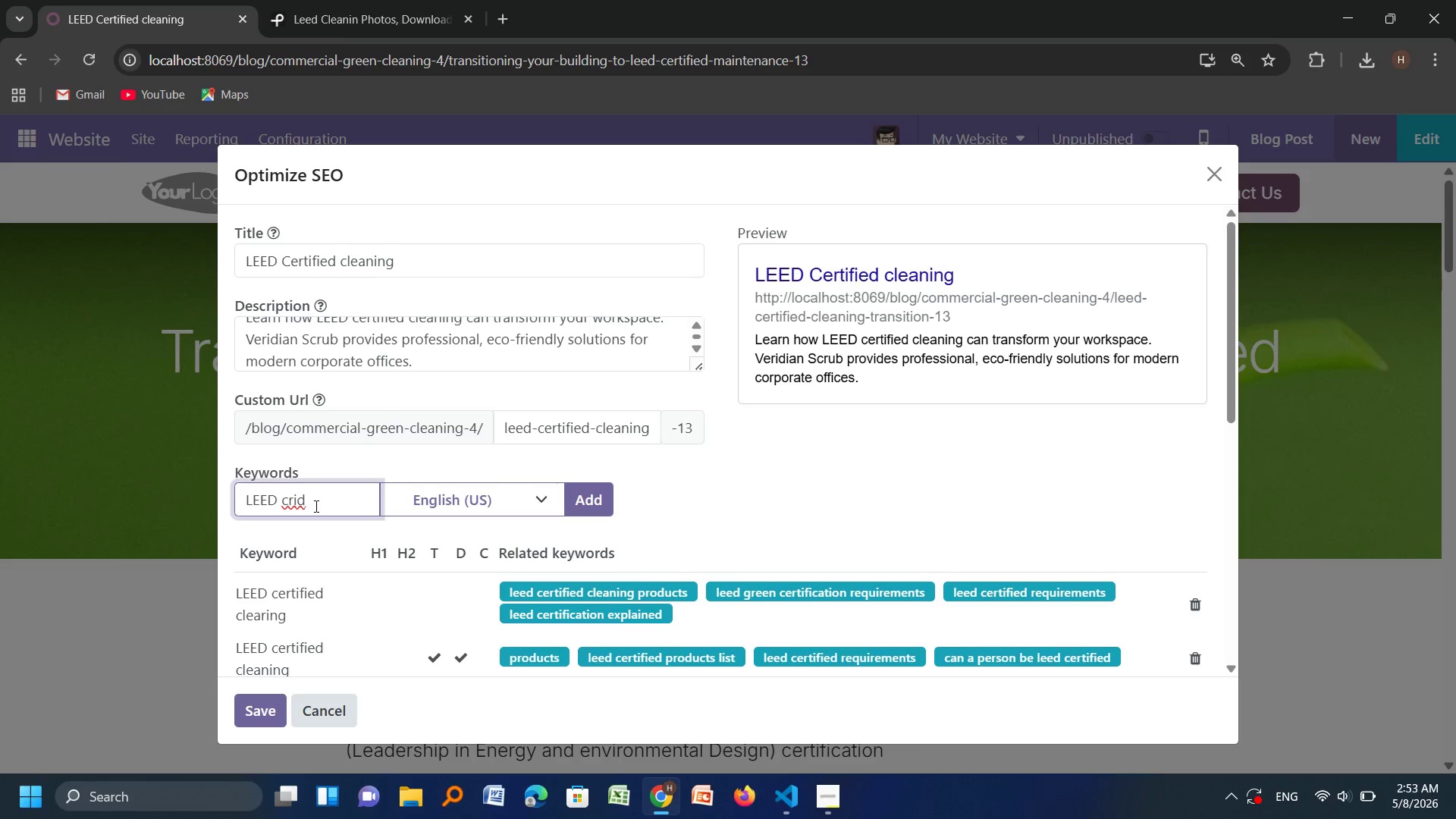 
key(Space)
 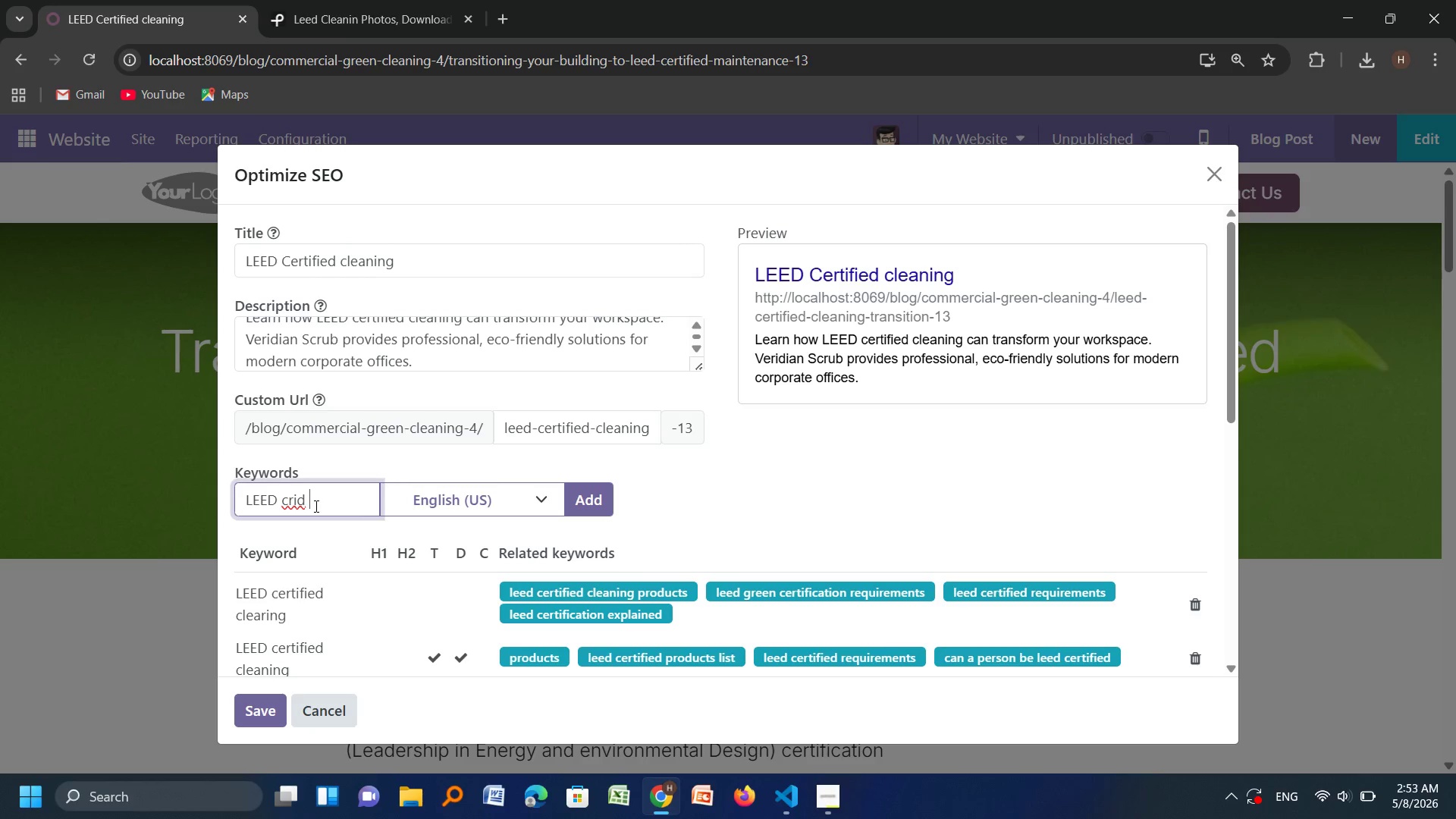 
key(Backspace)
 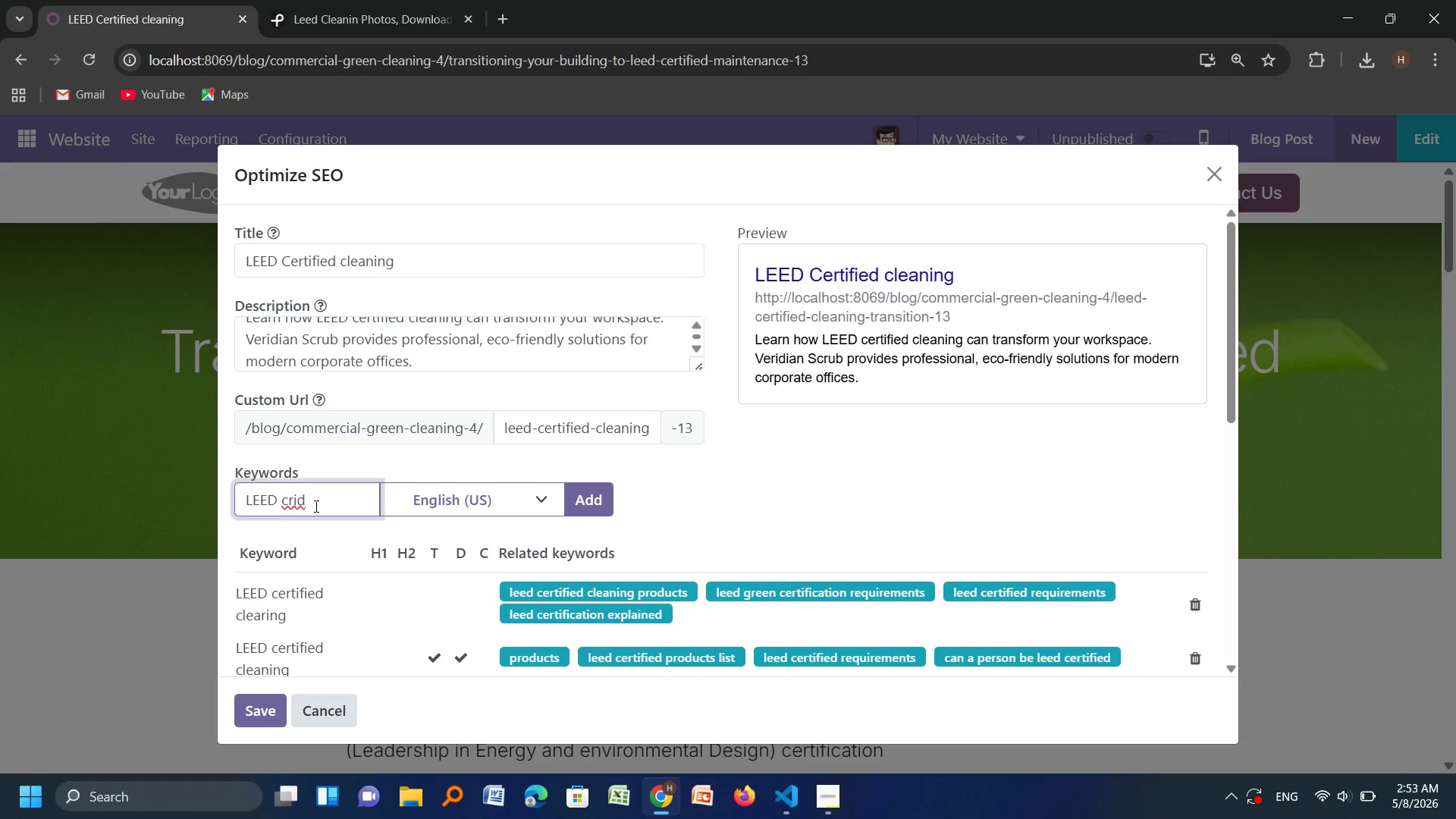 
wait(7.14)
 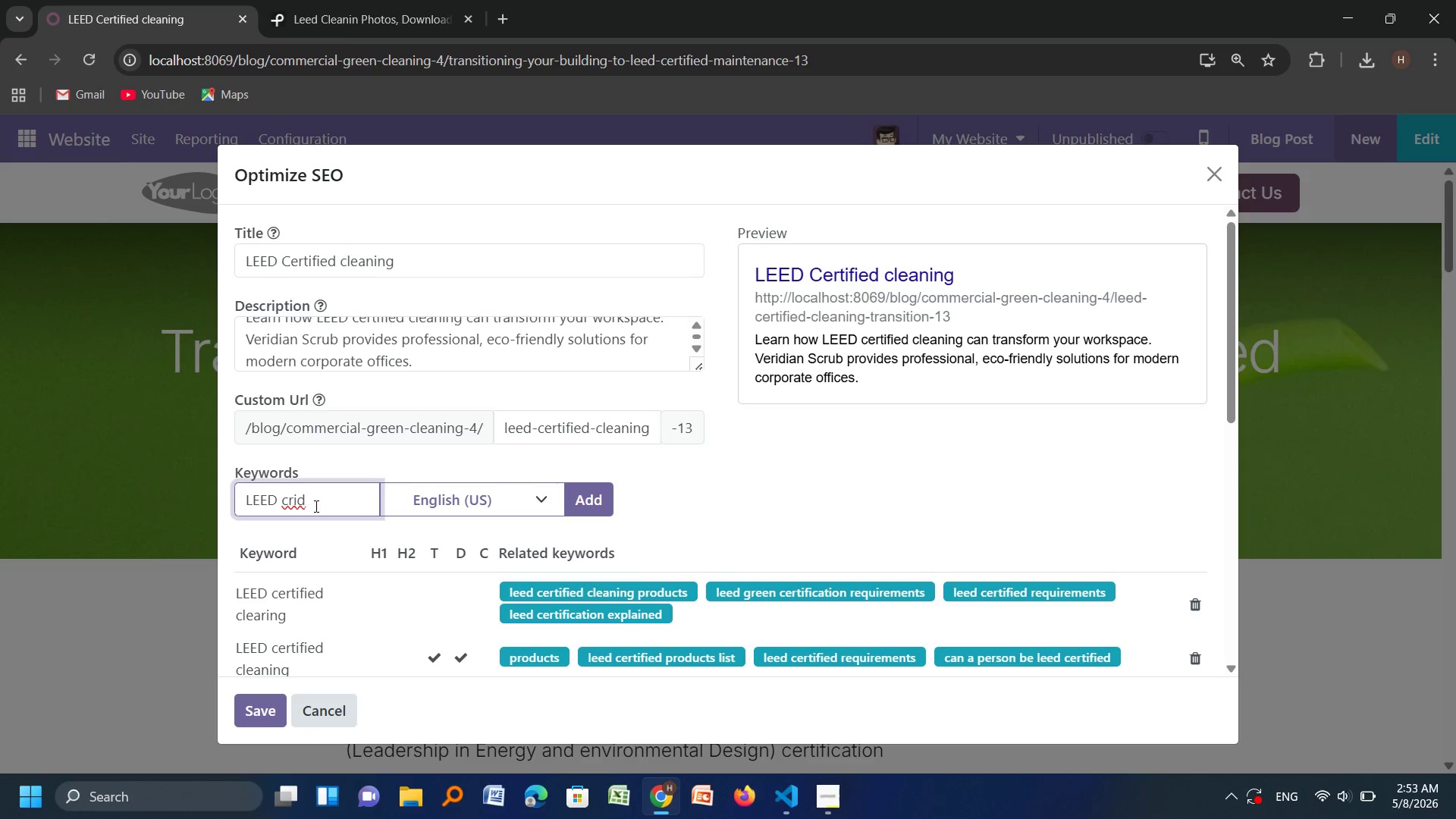 
key(Backspace)
key(Backspace)
type(edits)
 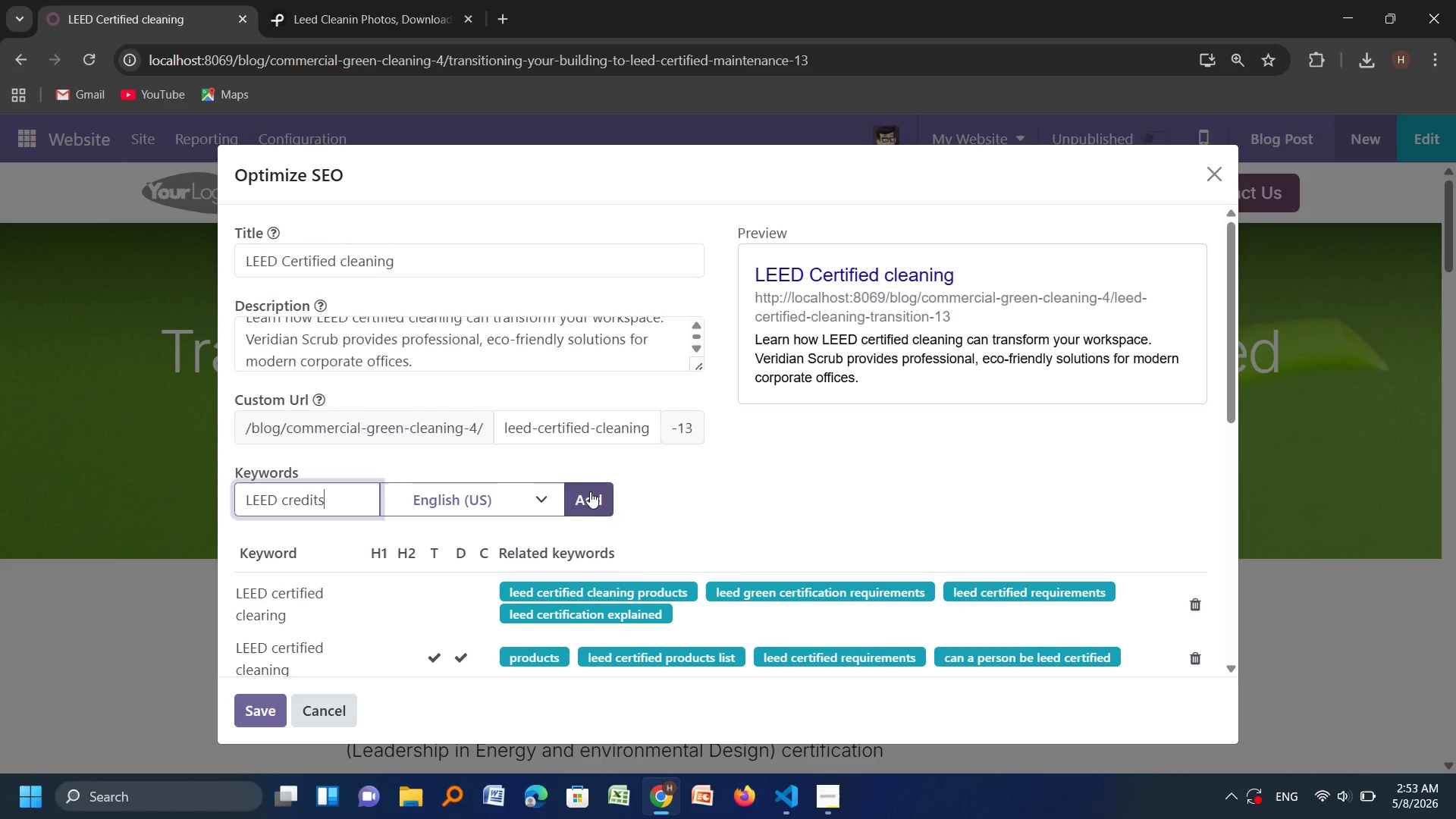 
left_click([590, 493])
 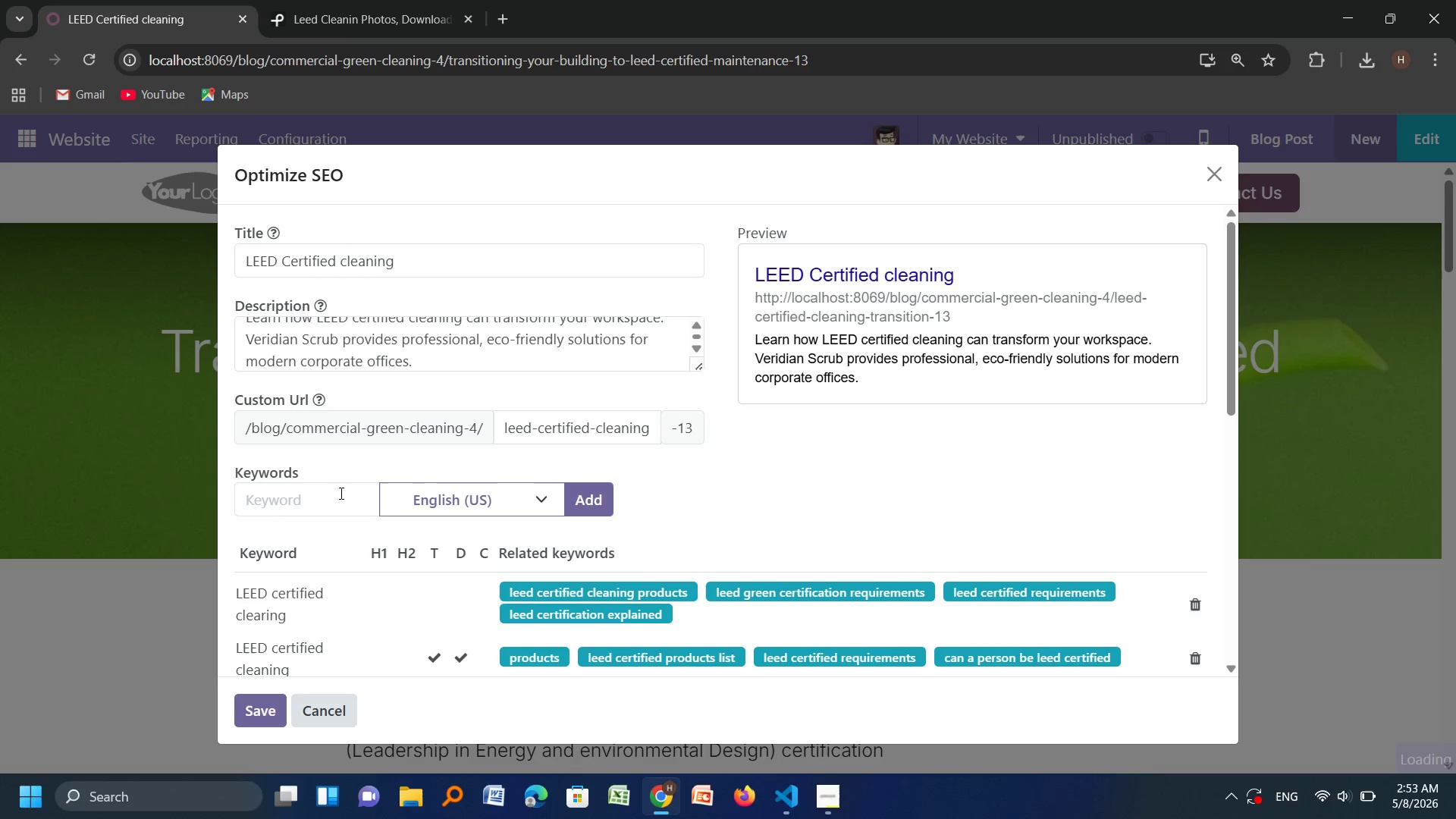 
left_click([340, 493])
 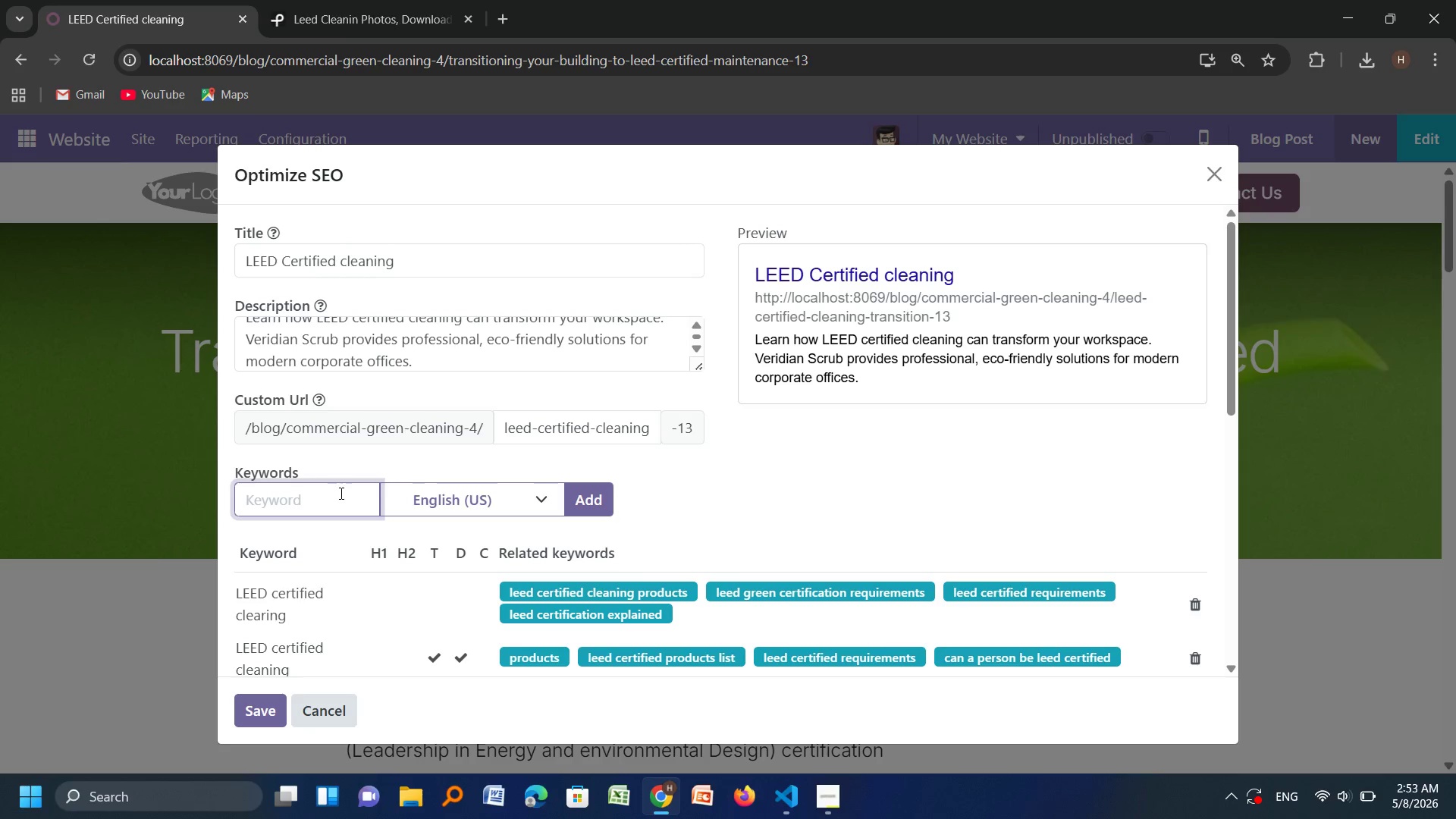 
type(SUSTAINABLE )
 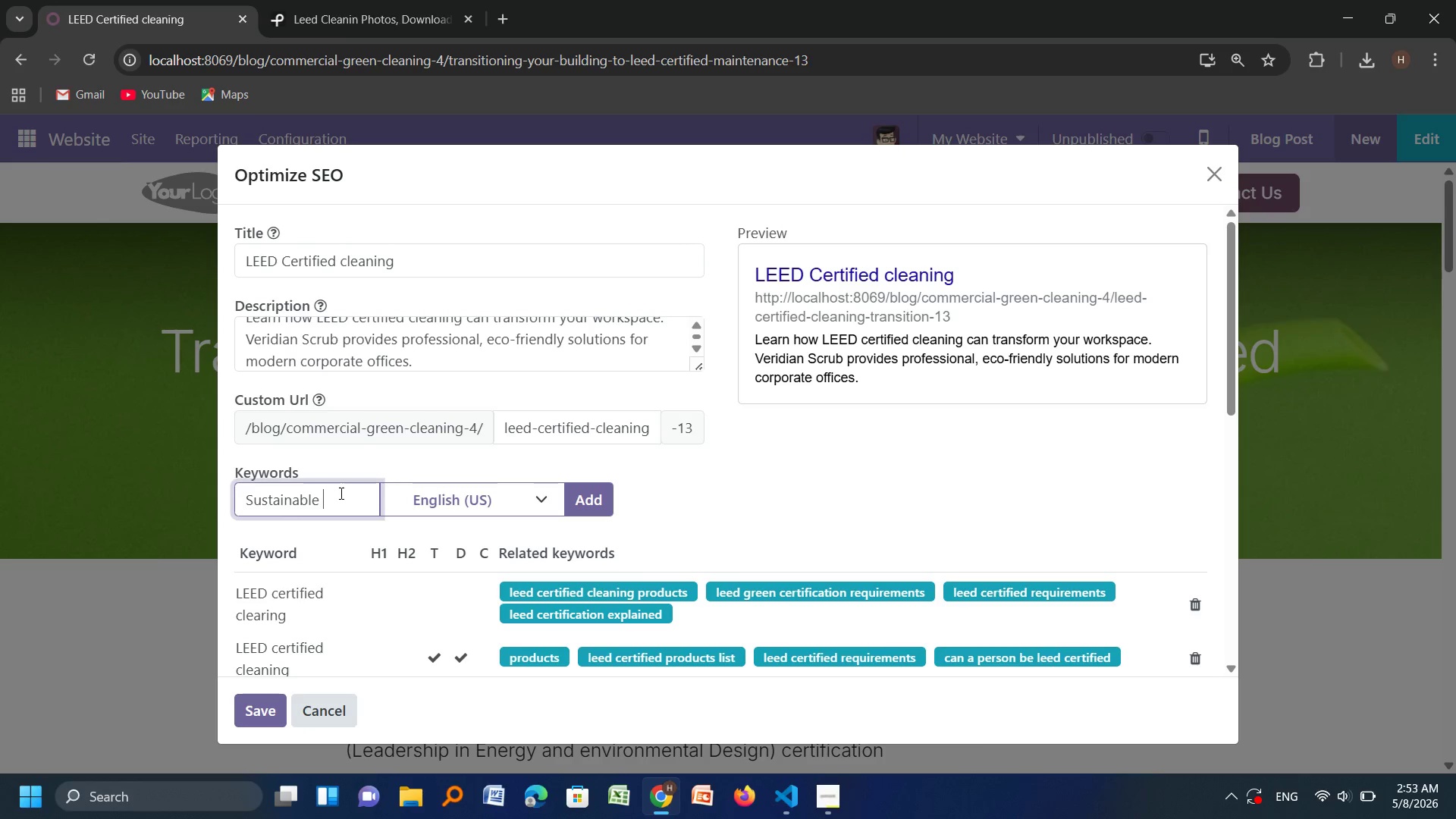 
hold_key(key=CapsLock, duration=0.34)
 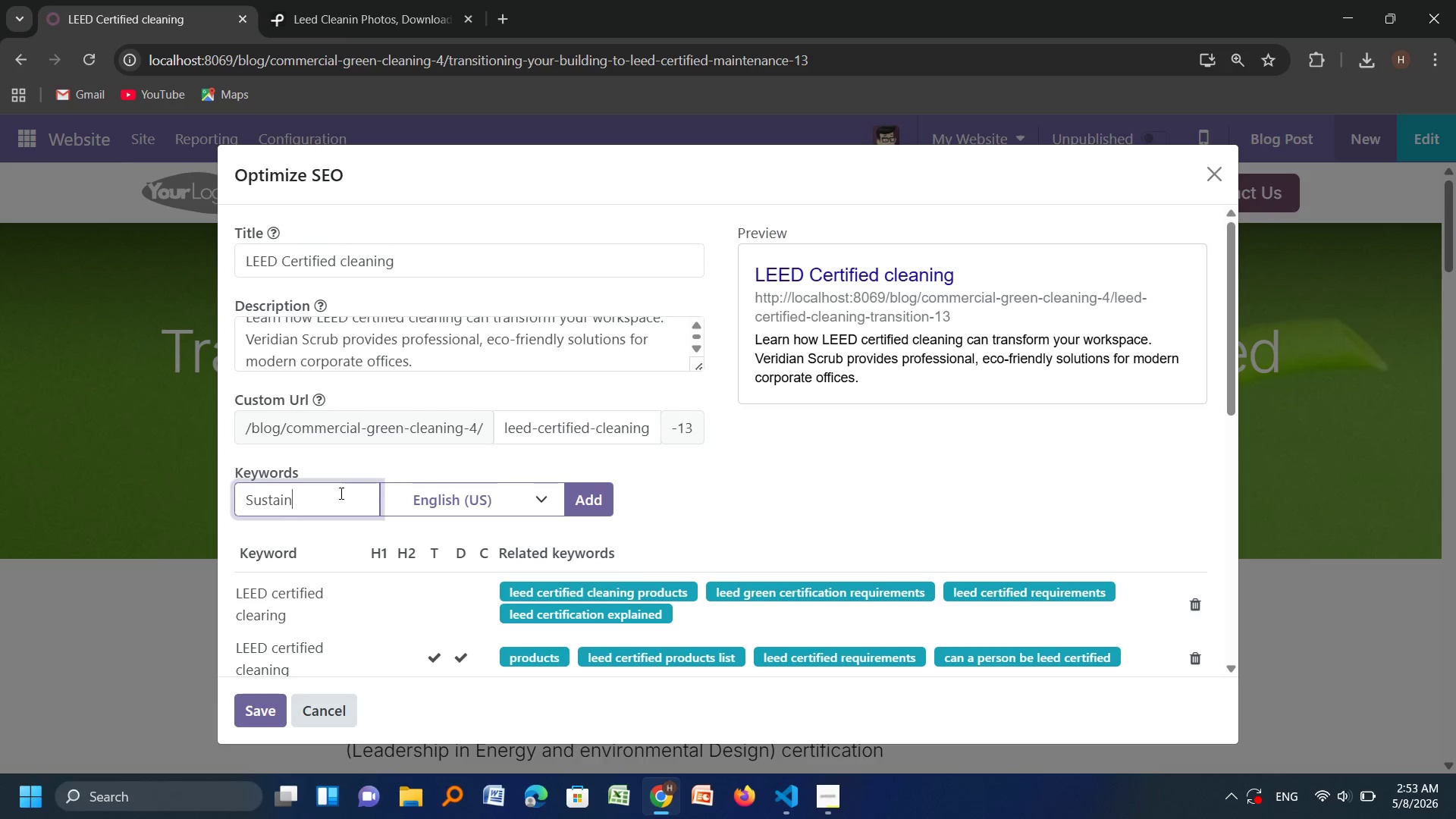 
mouse_move([469, 479])
 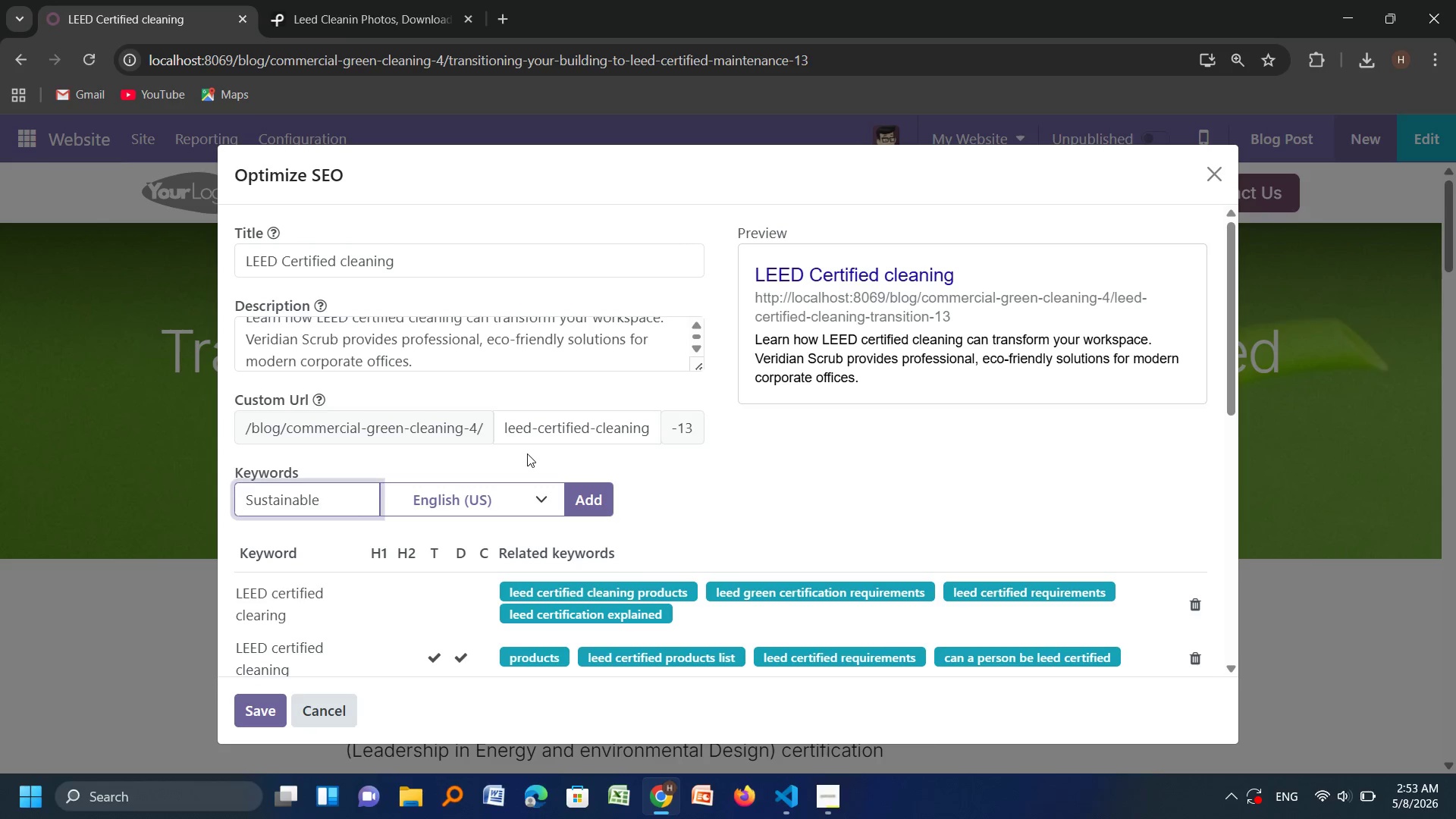 
type(business)
 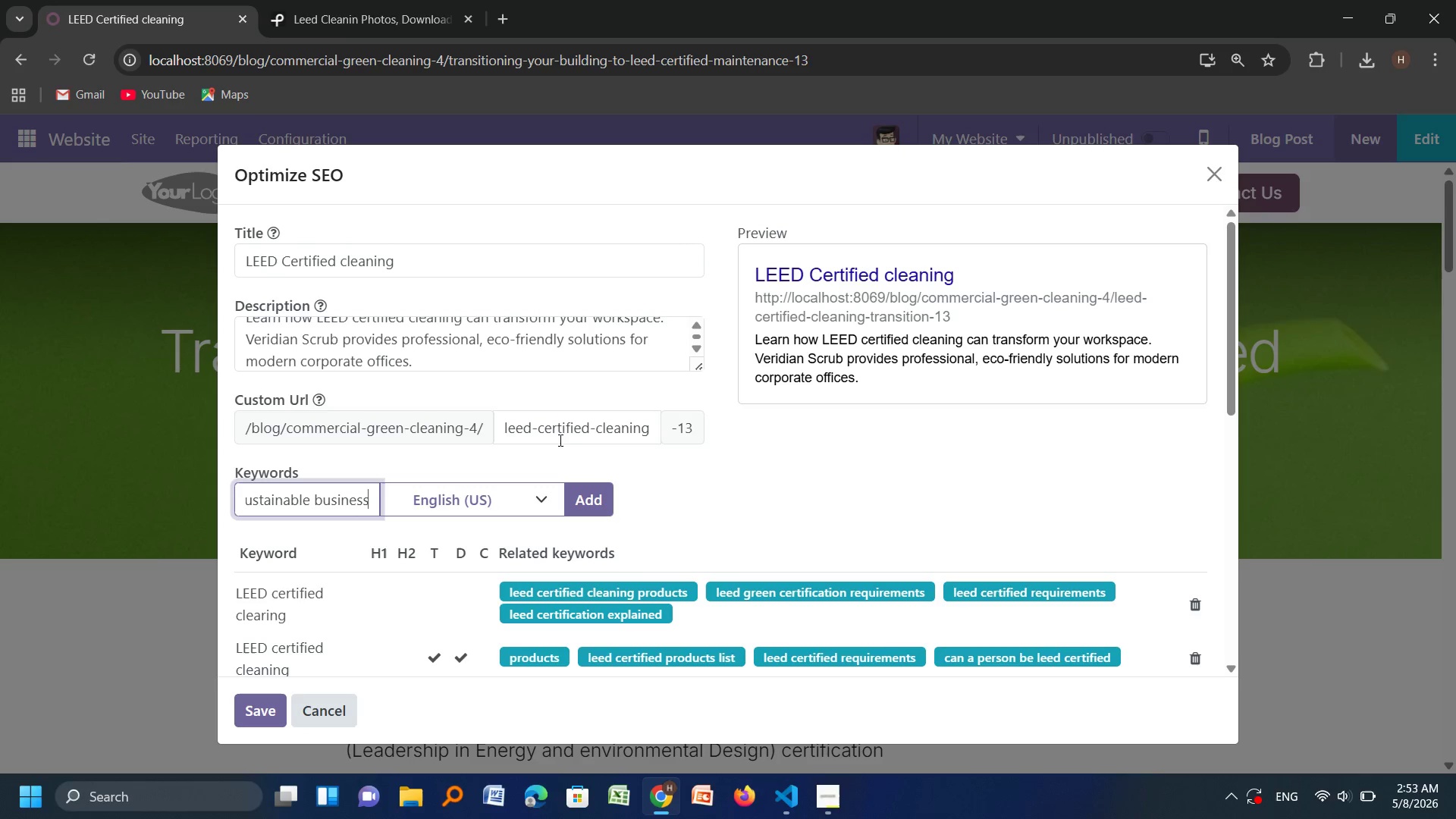 
left_click([585, 508])
 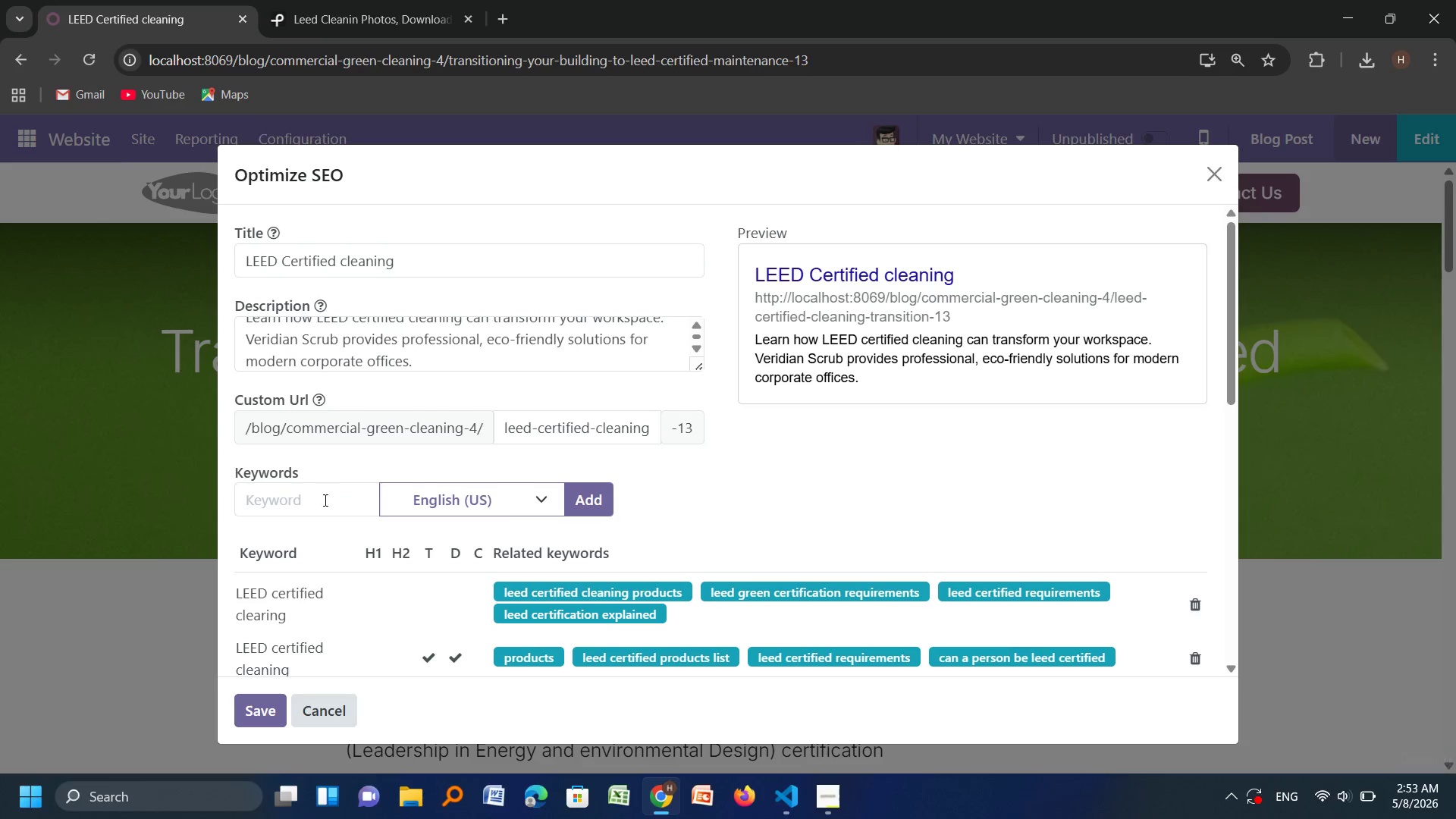 
left_click([324, 500])
 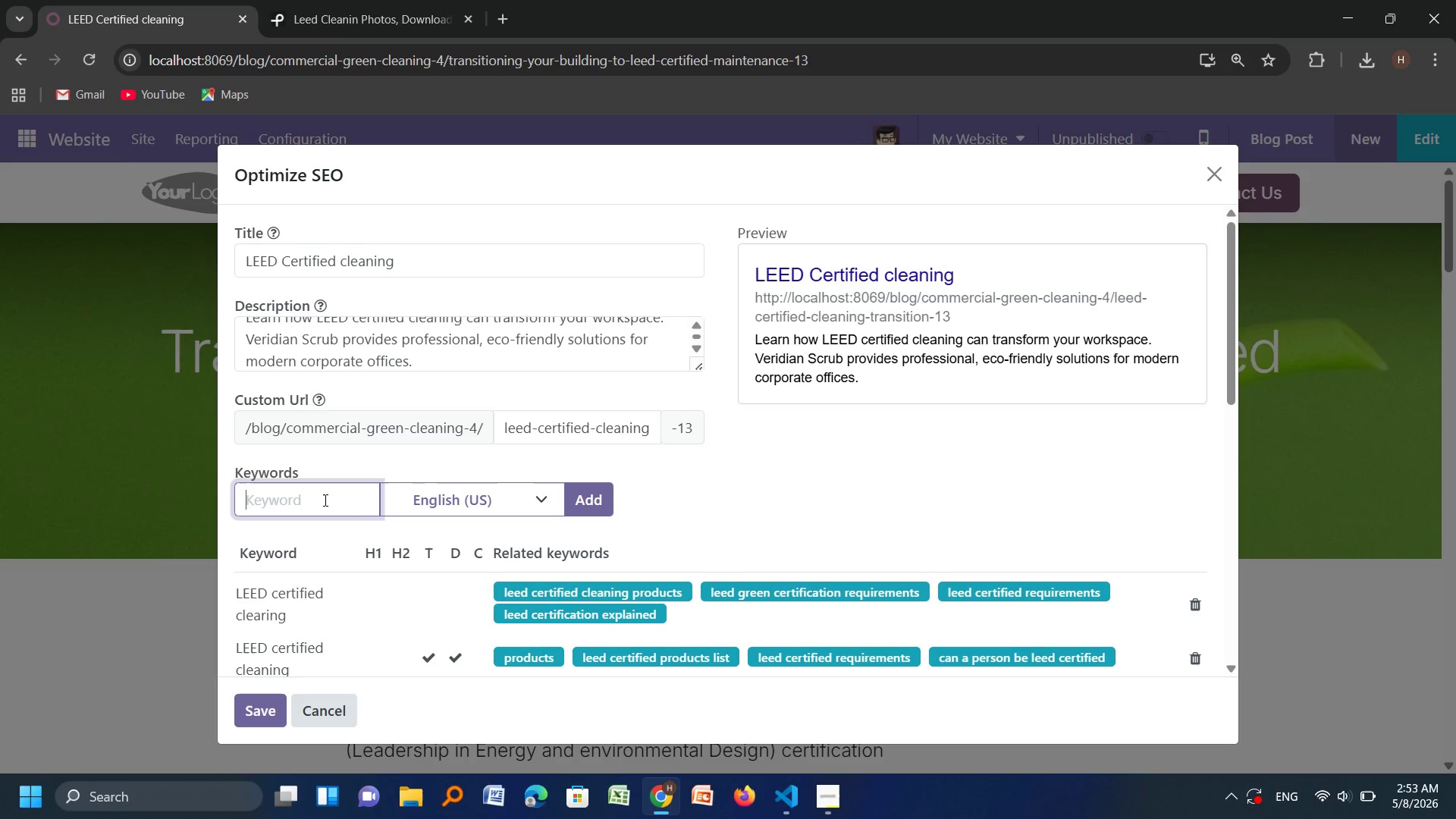 
type(office RIO)
key(Backspace)
key(Backspace)
type(OI)
 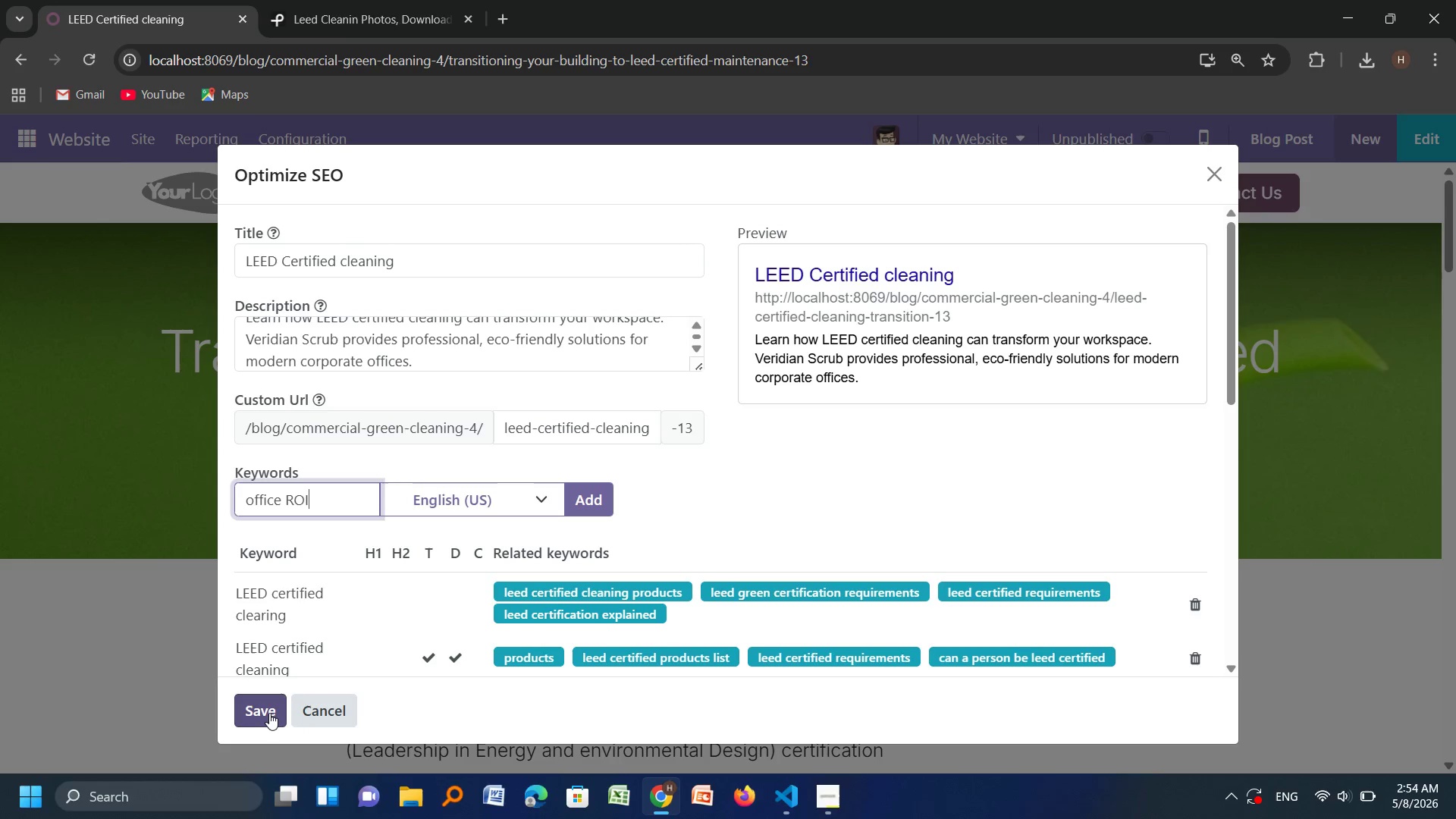 
left_click([268, 713])
 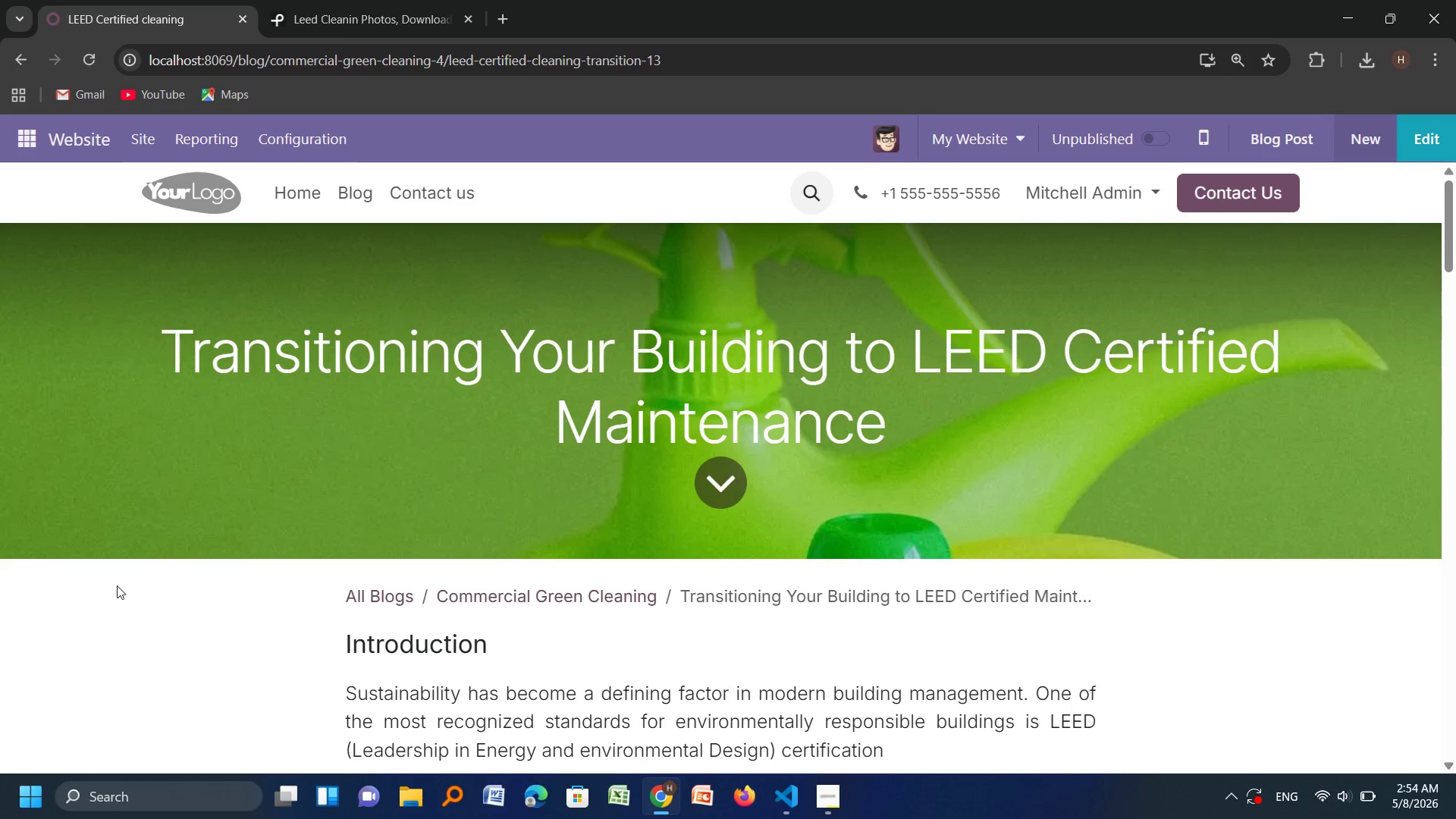 
wait(5.88)
 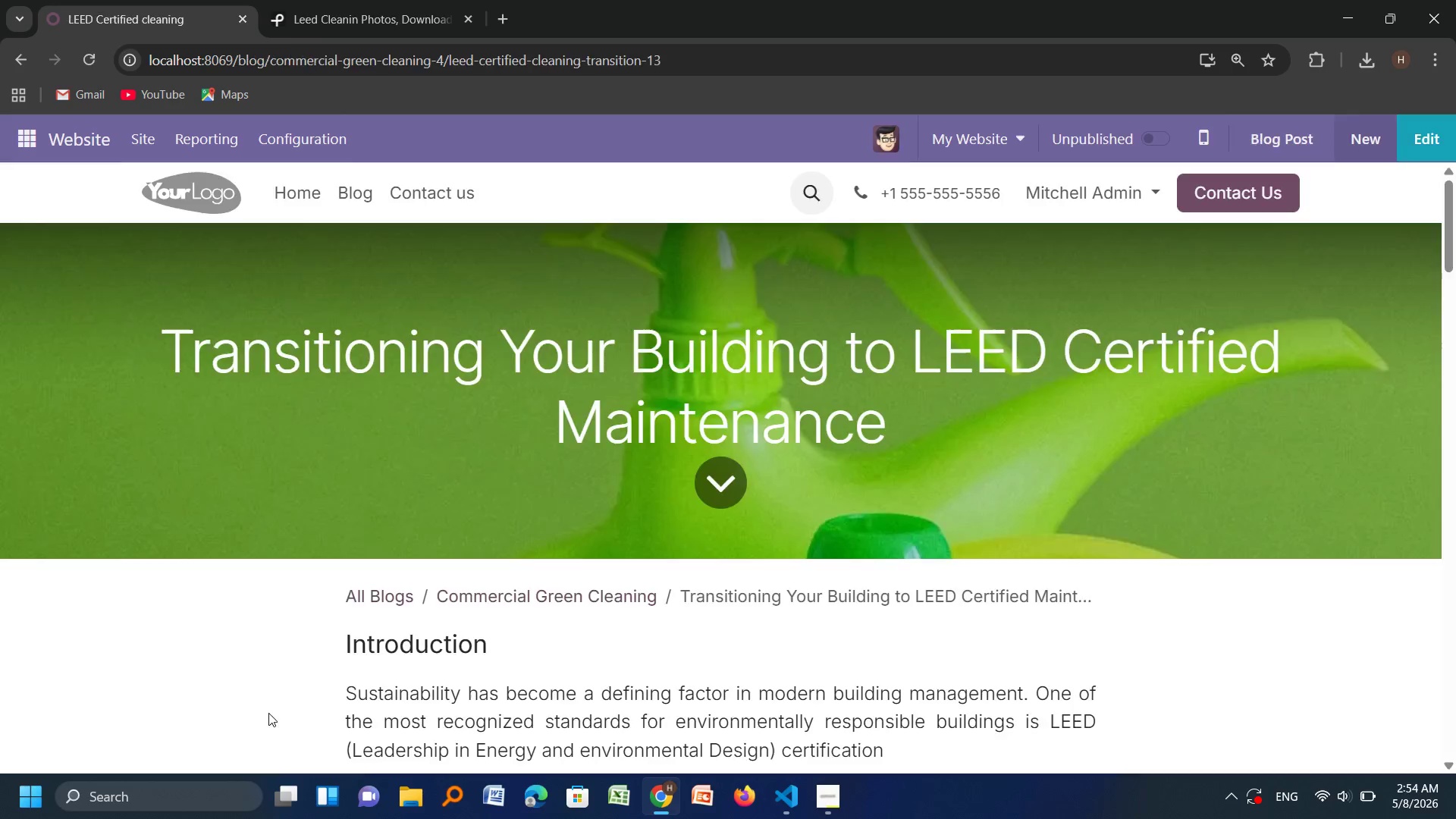 
left_click([270, 140])
 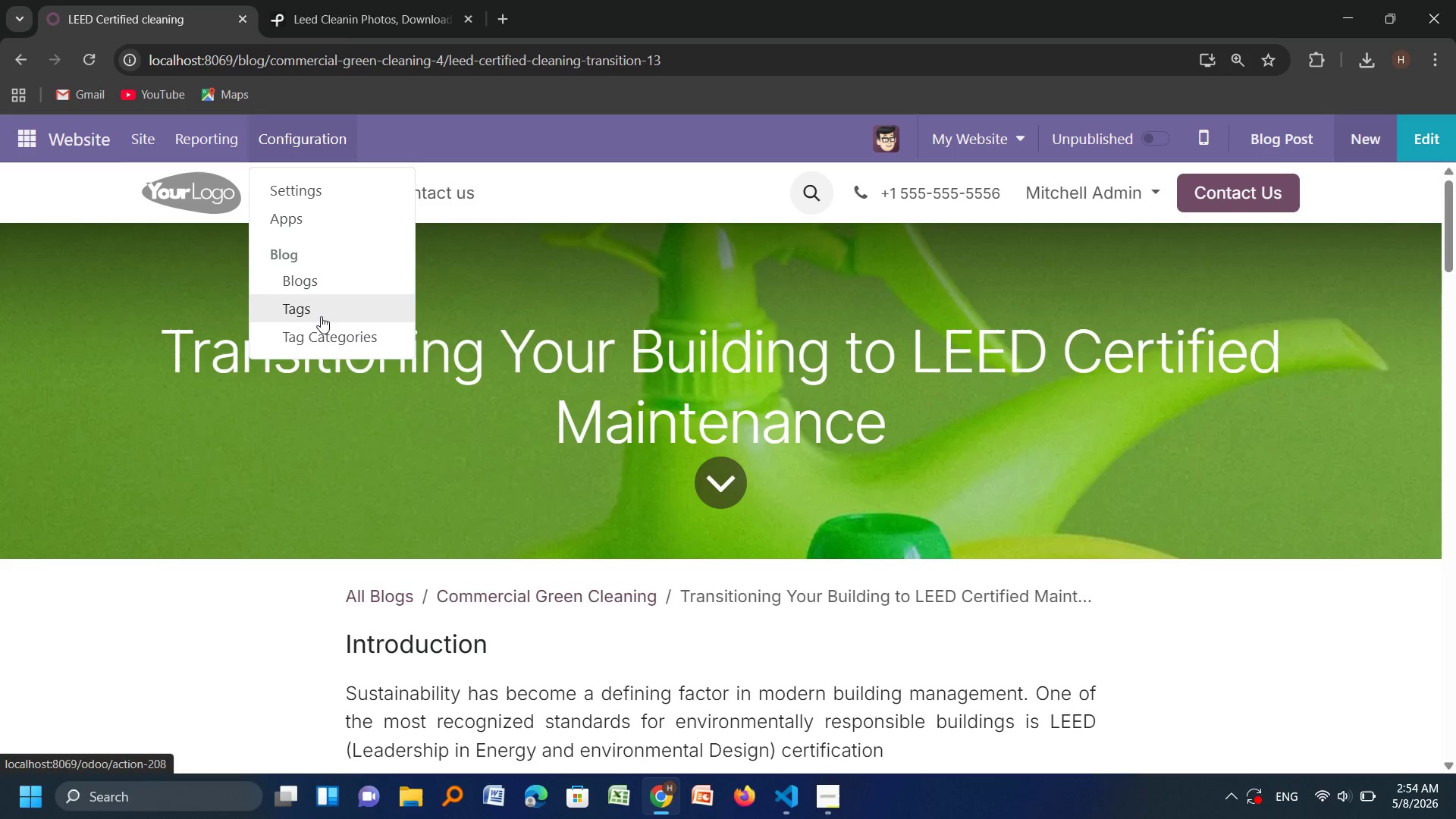 
left_click([321, 316])
 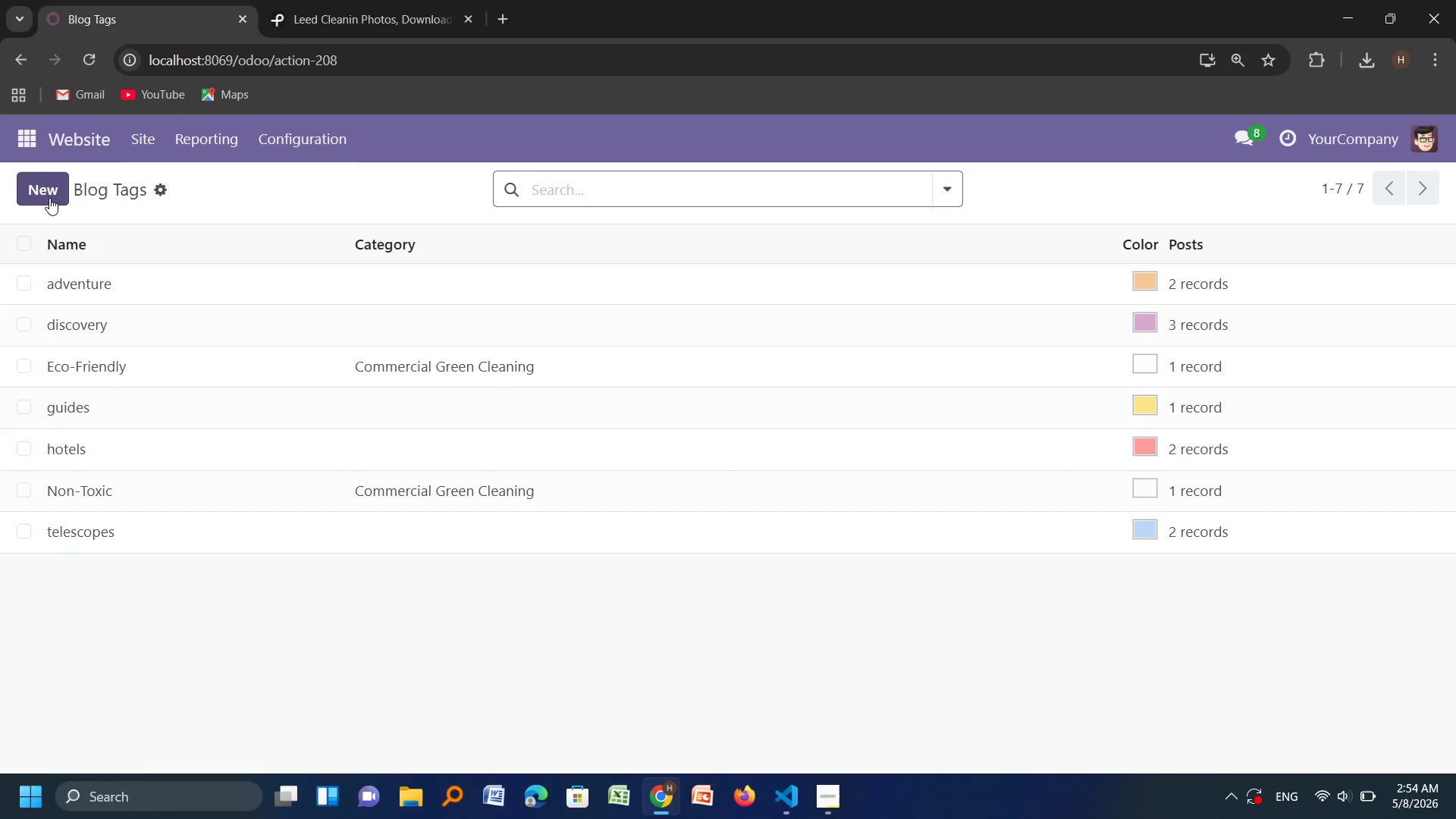 
left_click([49, 198])
 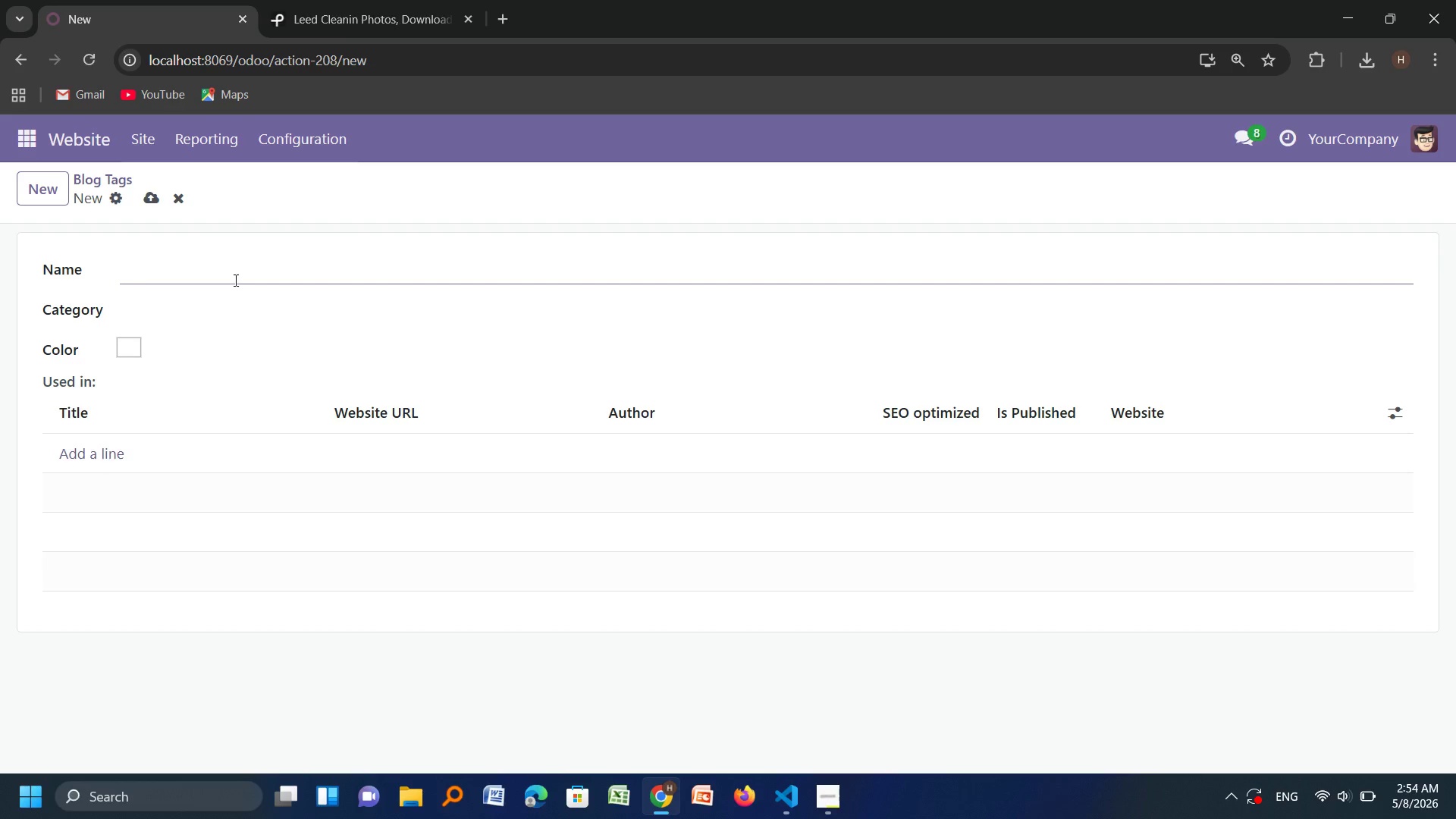 
left_click([234, 280])
 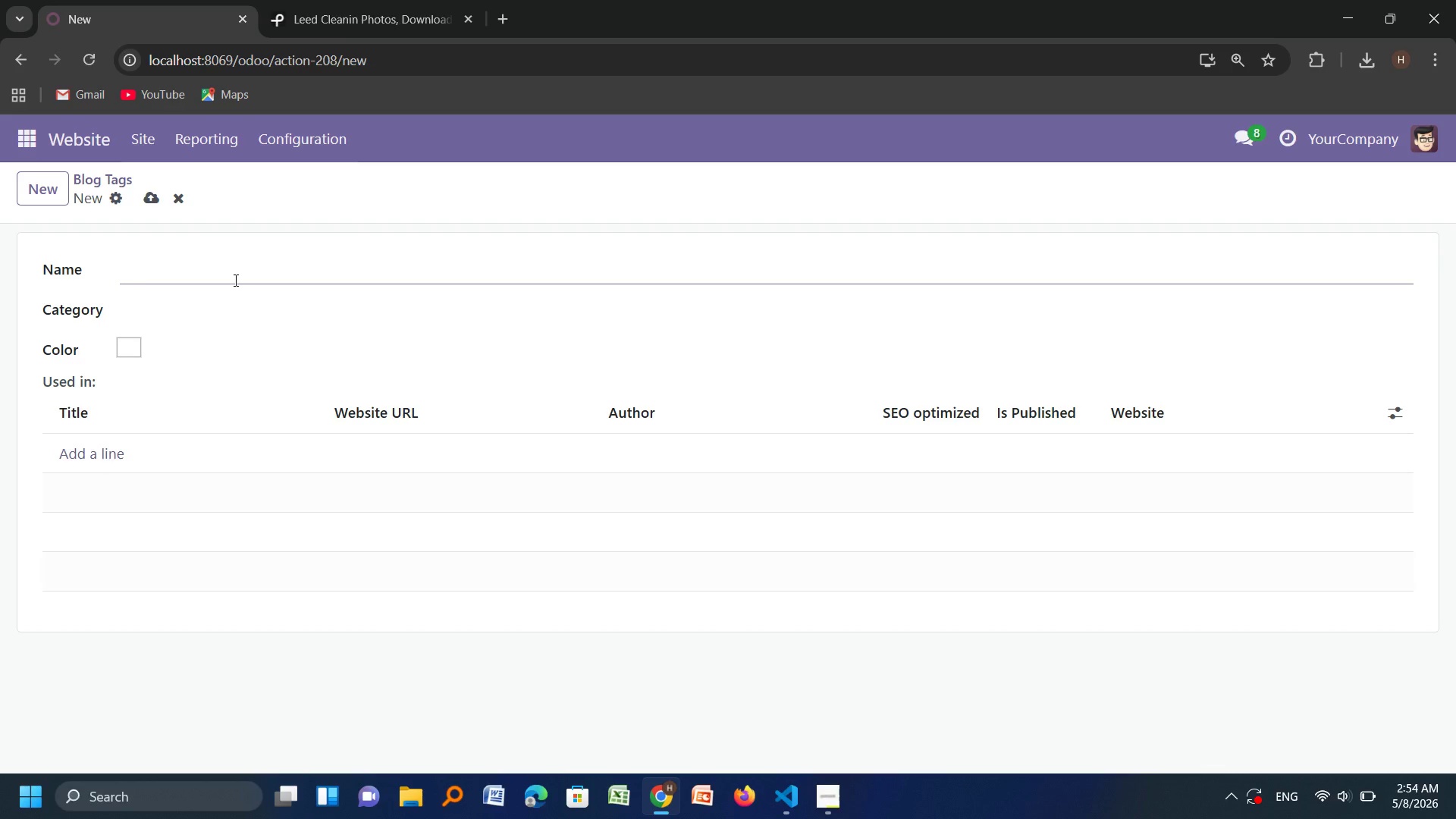 
type(LEED c)
key(Backspace)
type(Ceer)
key(Backspace)
type(r)
key(Backspace)
key(Backspace)
type(rtified)
 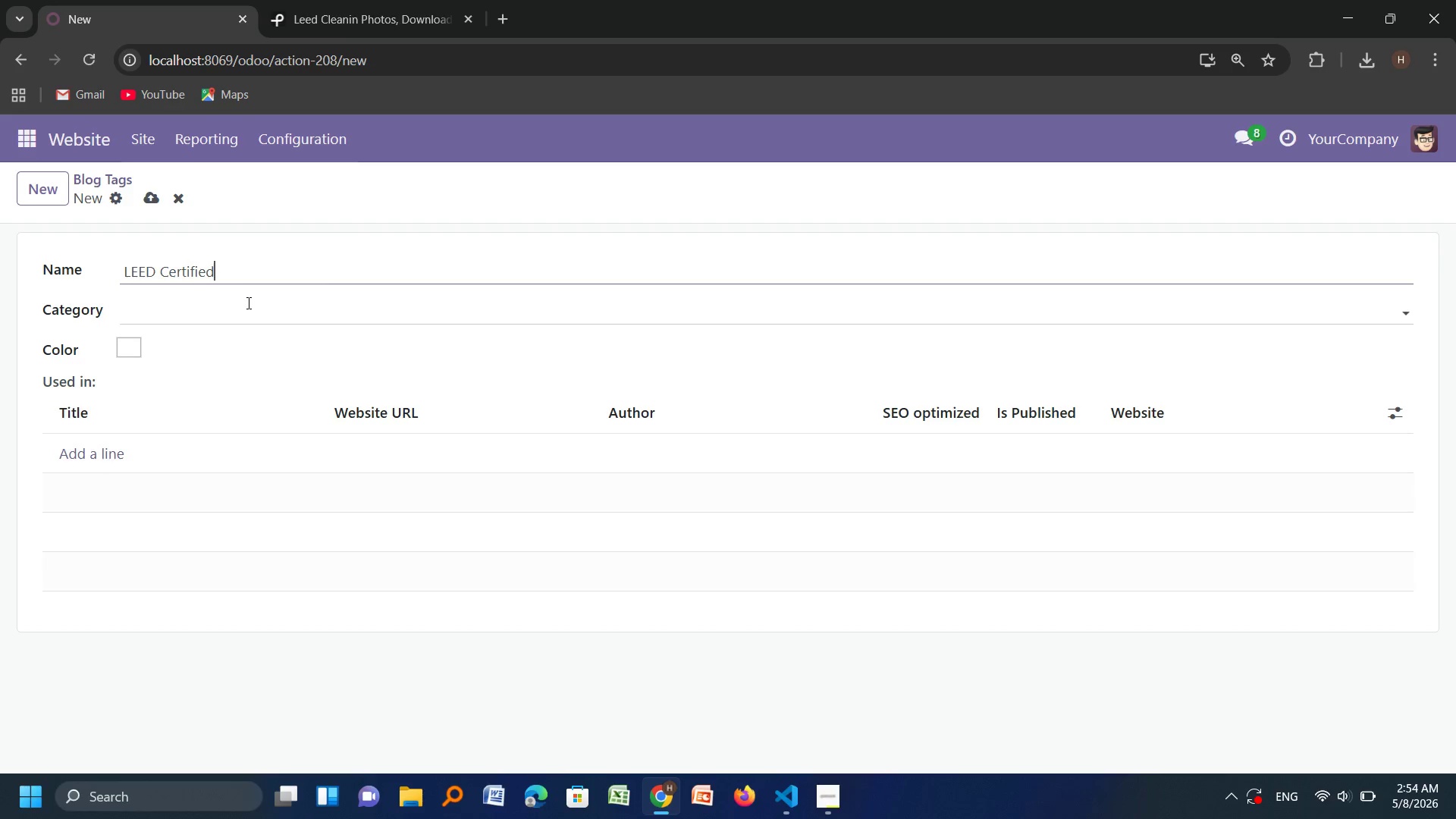 
left_click([247, 303])
 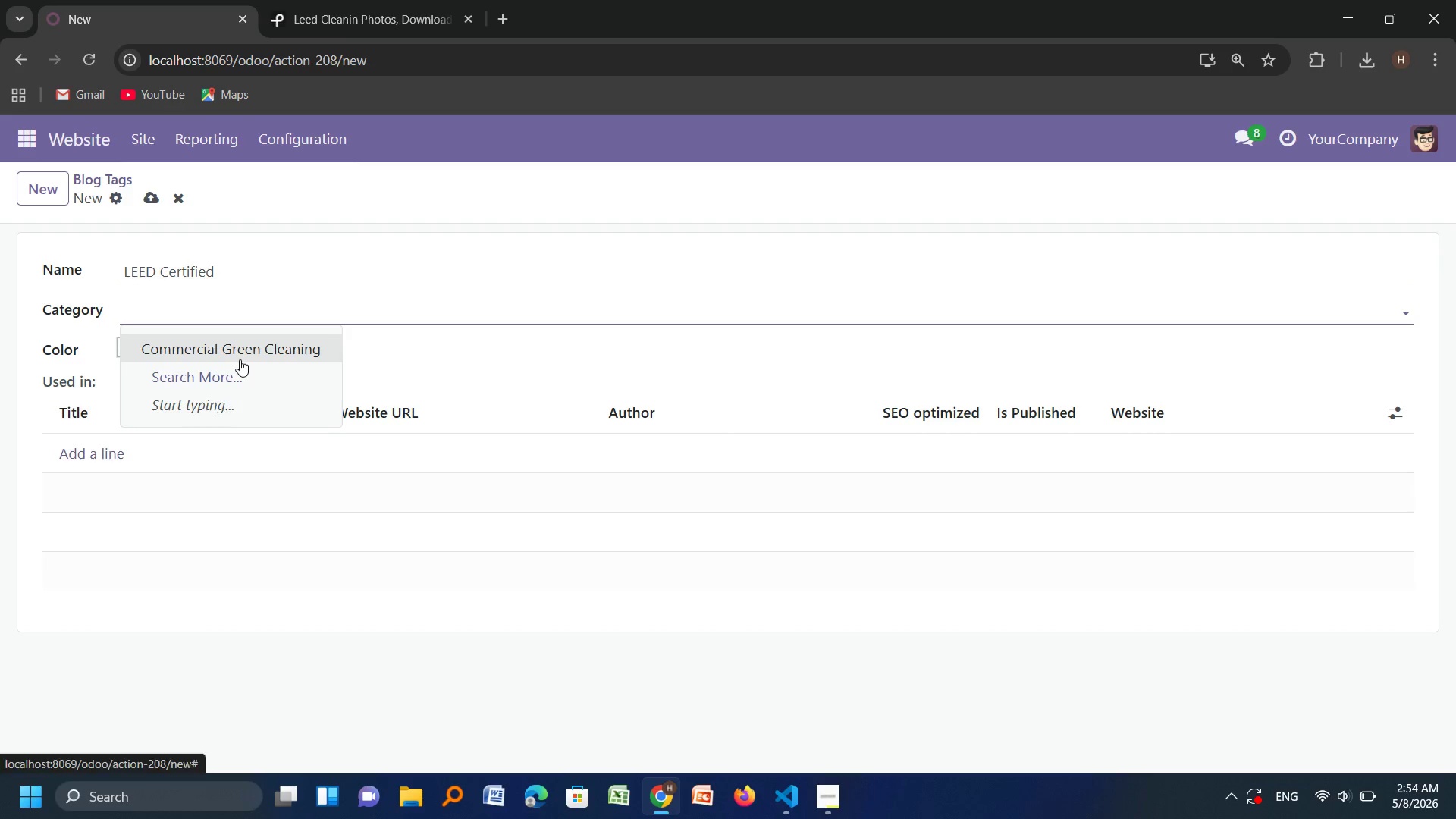 
left_click([240, 359])
 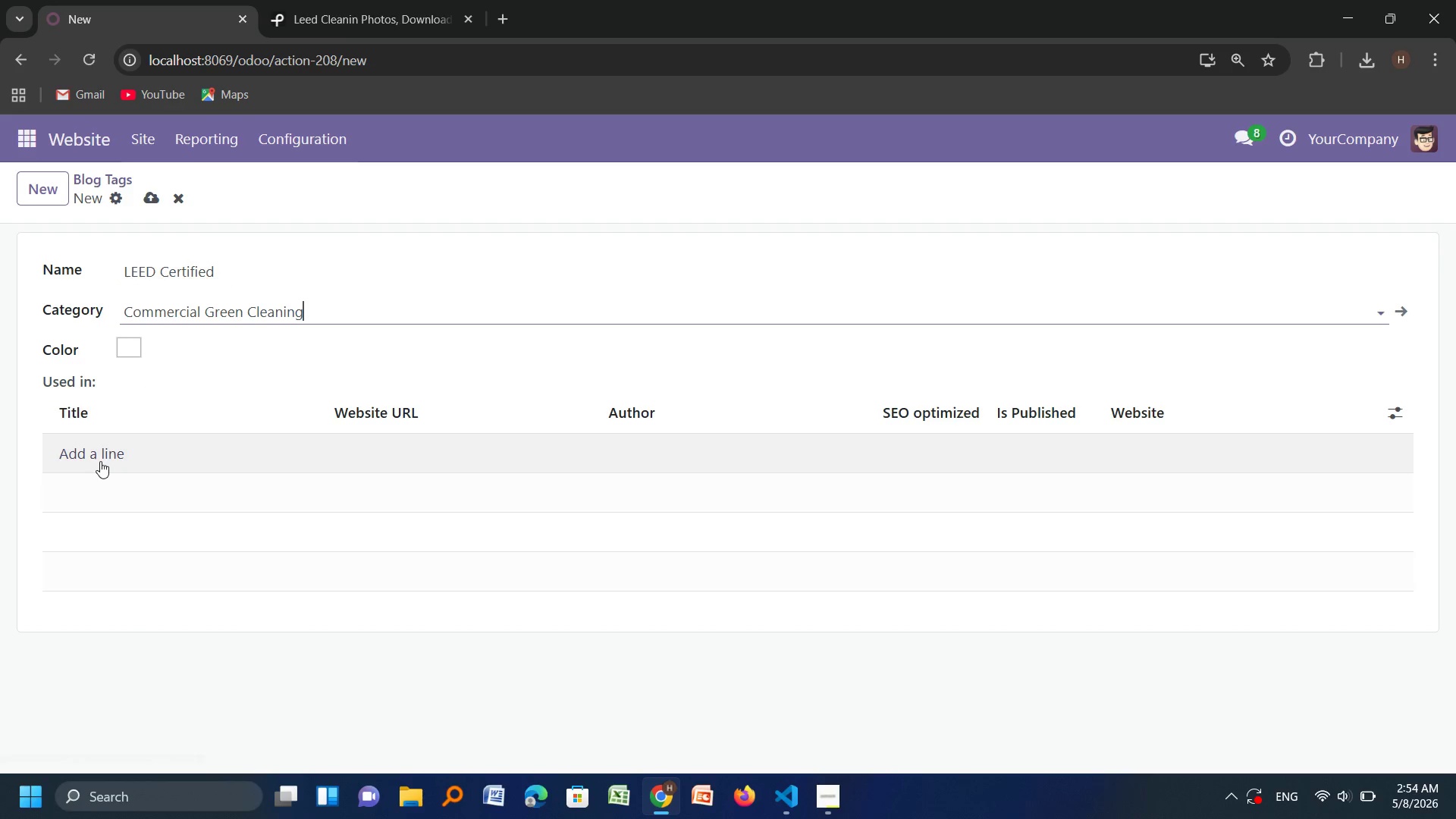 
left_click([100, 461])
 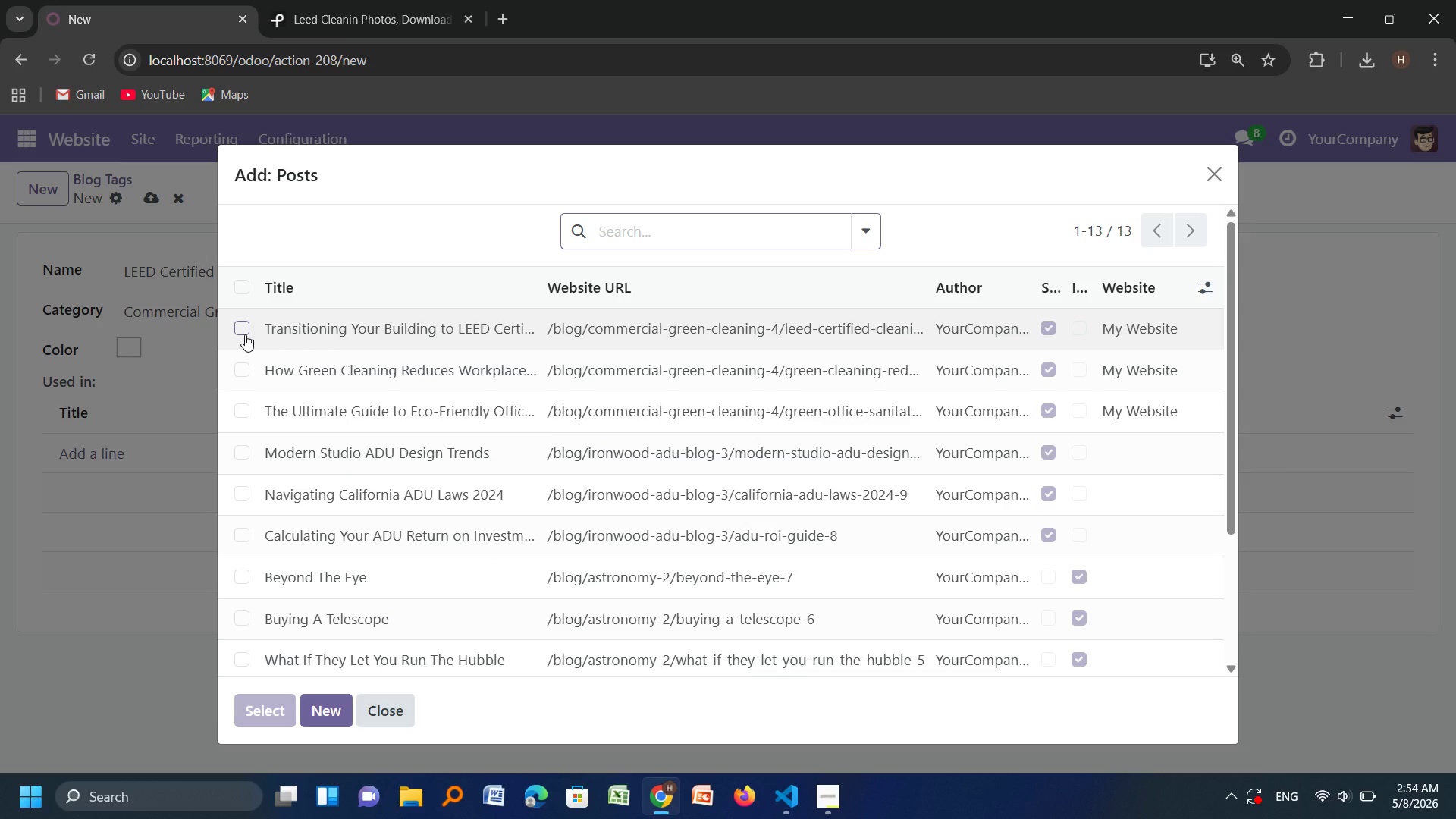 
wait(16.17)
 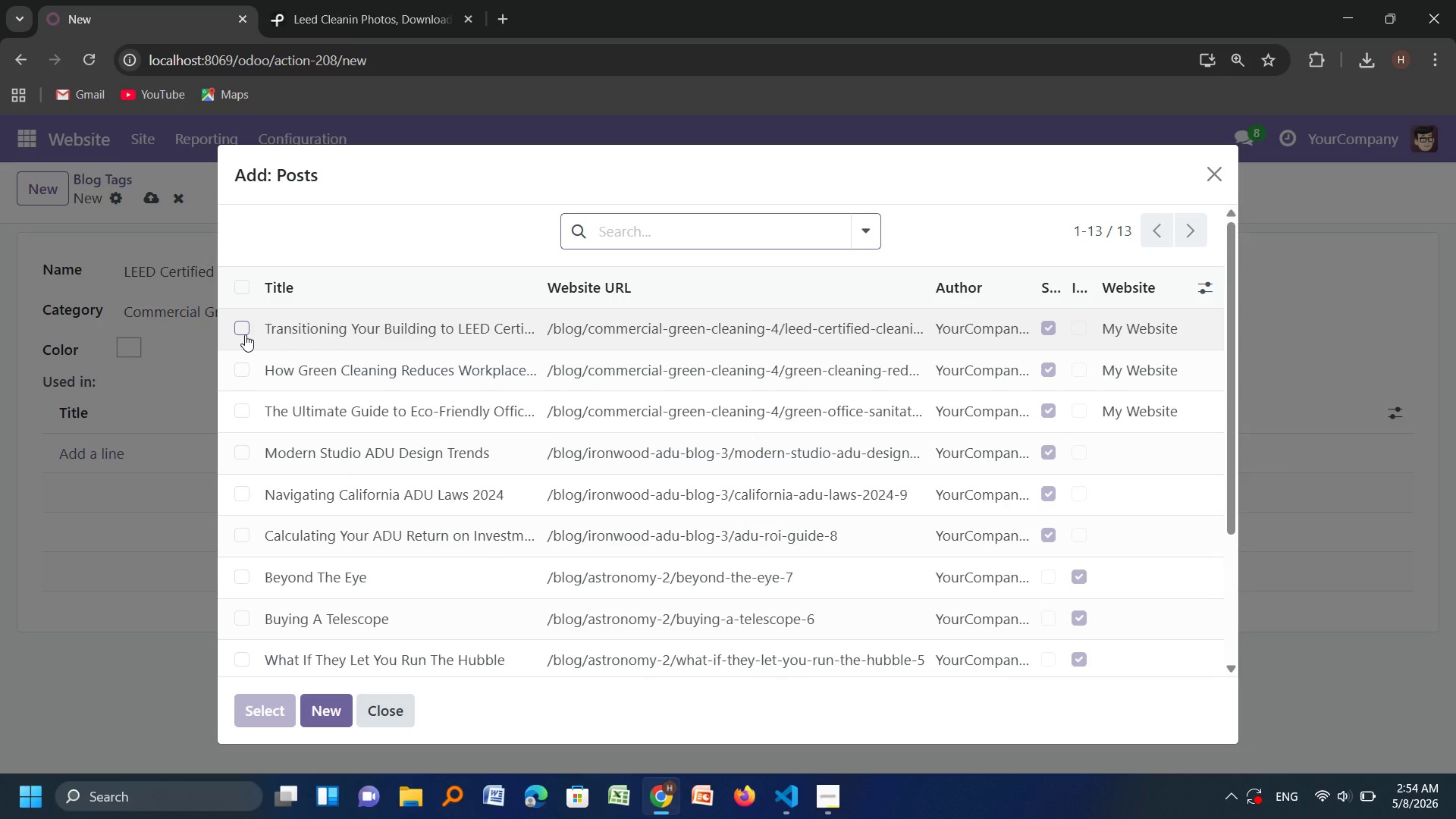 
left_click([245, 334])
 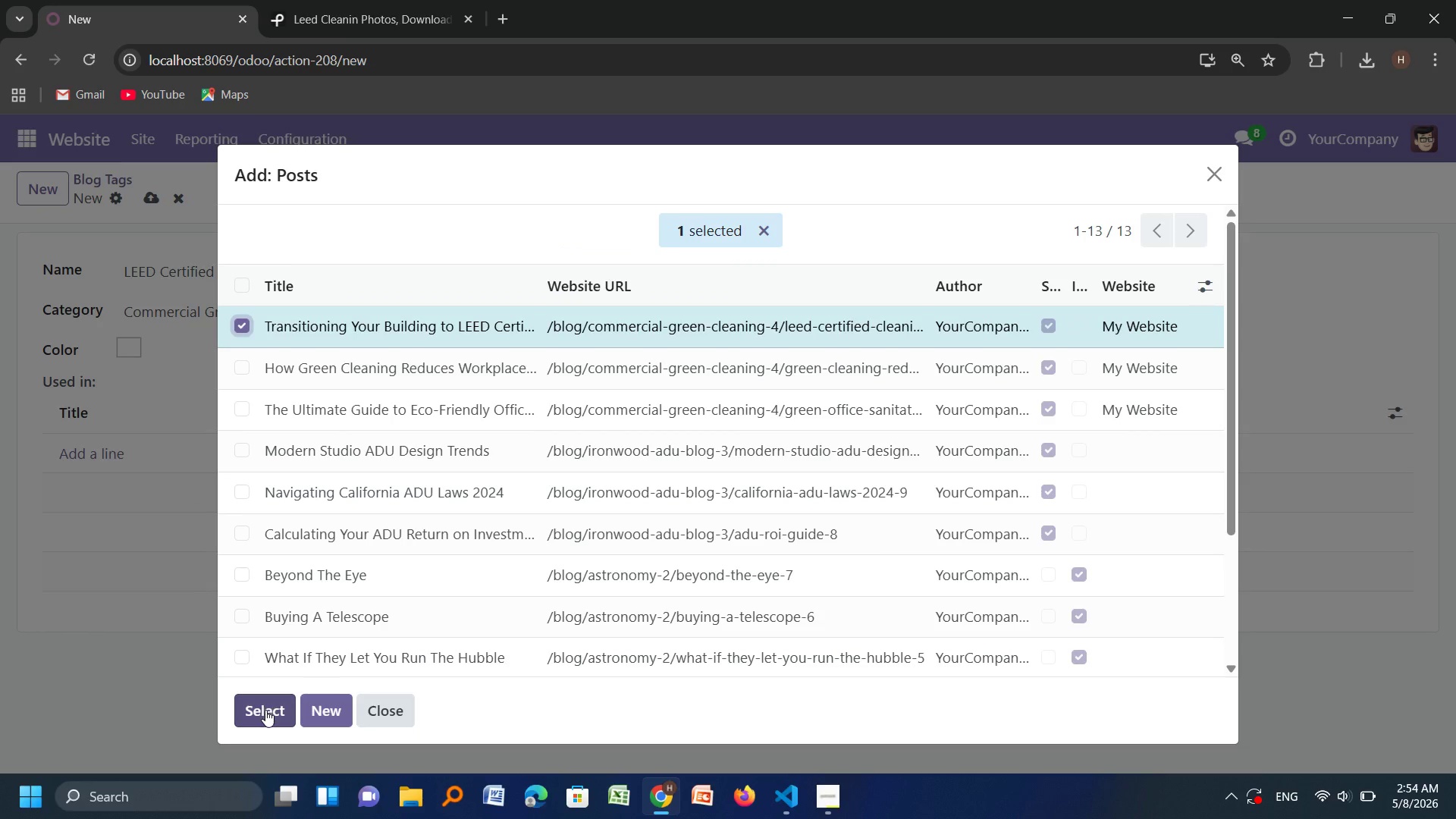 
left_click([265, 710])
 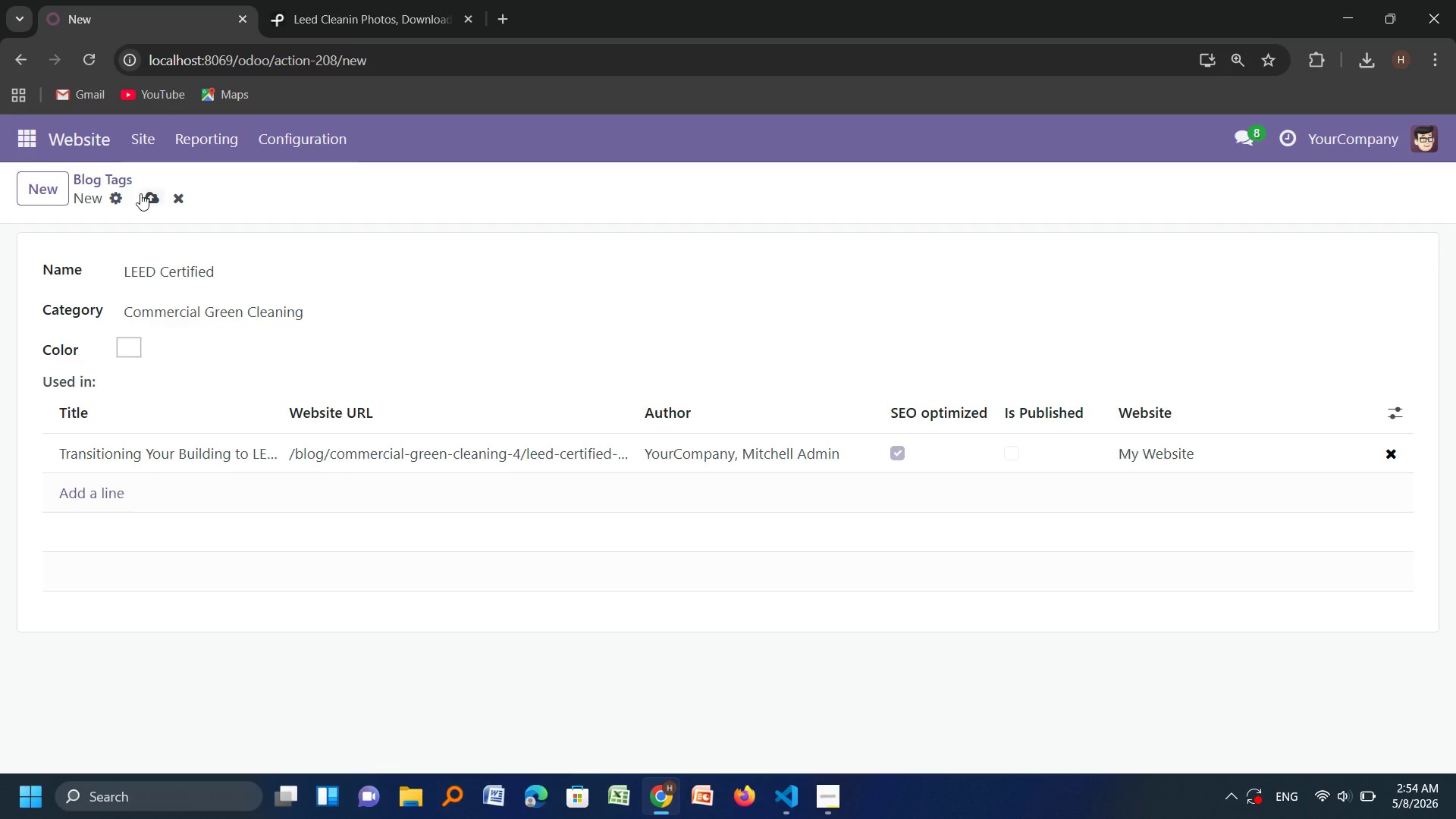 
left_click([146, 201])
 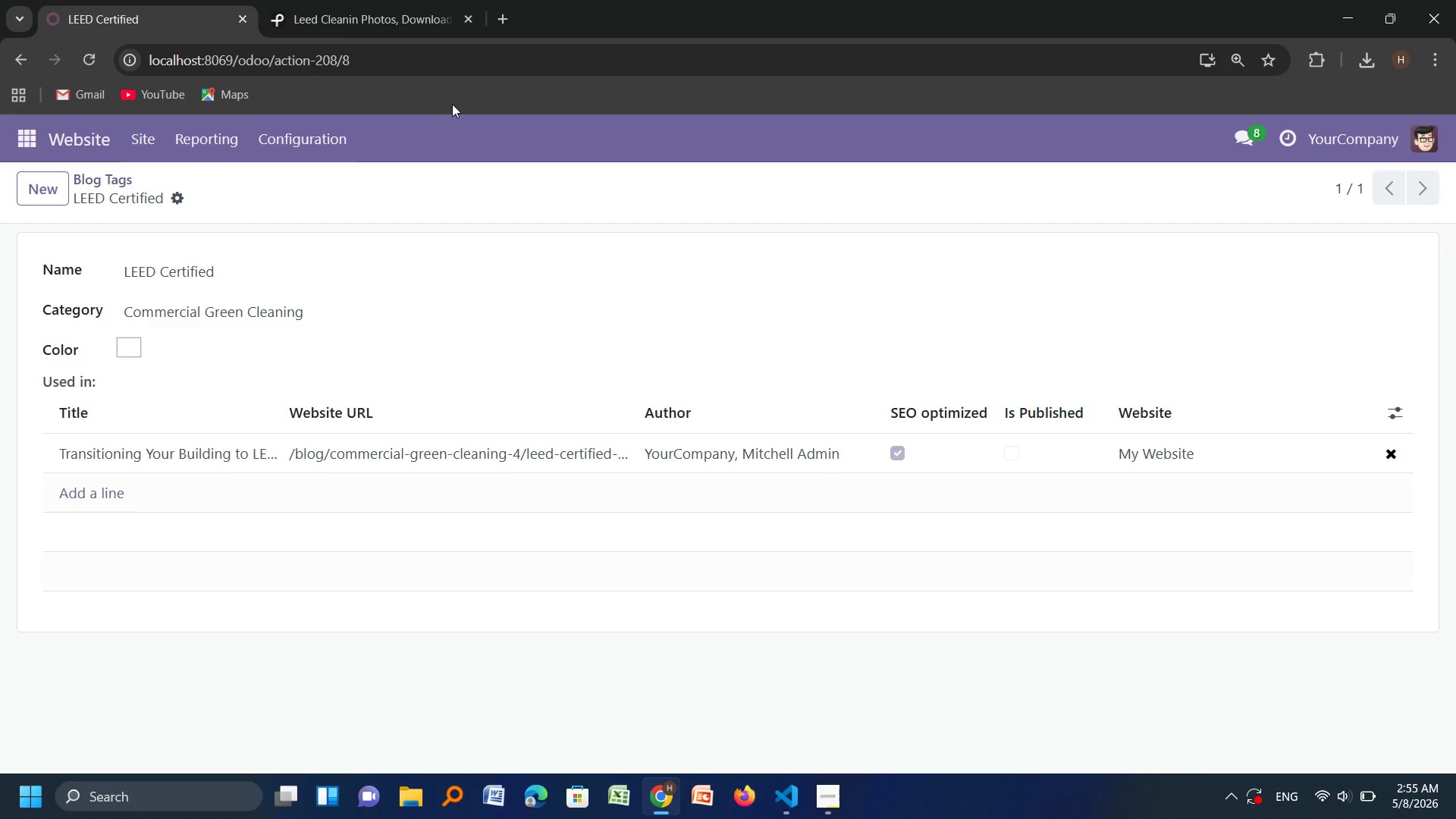 
wait(25.44)
 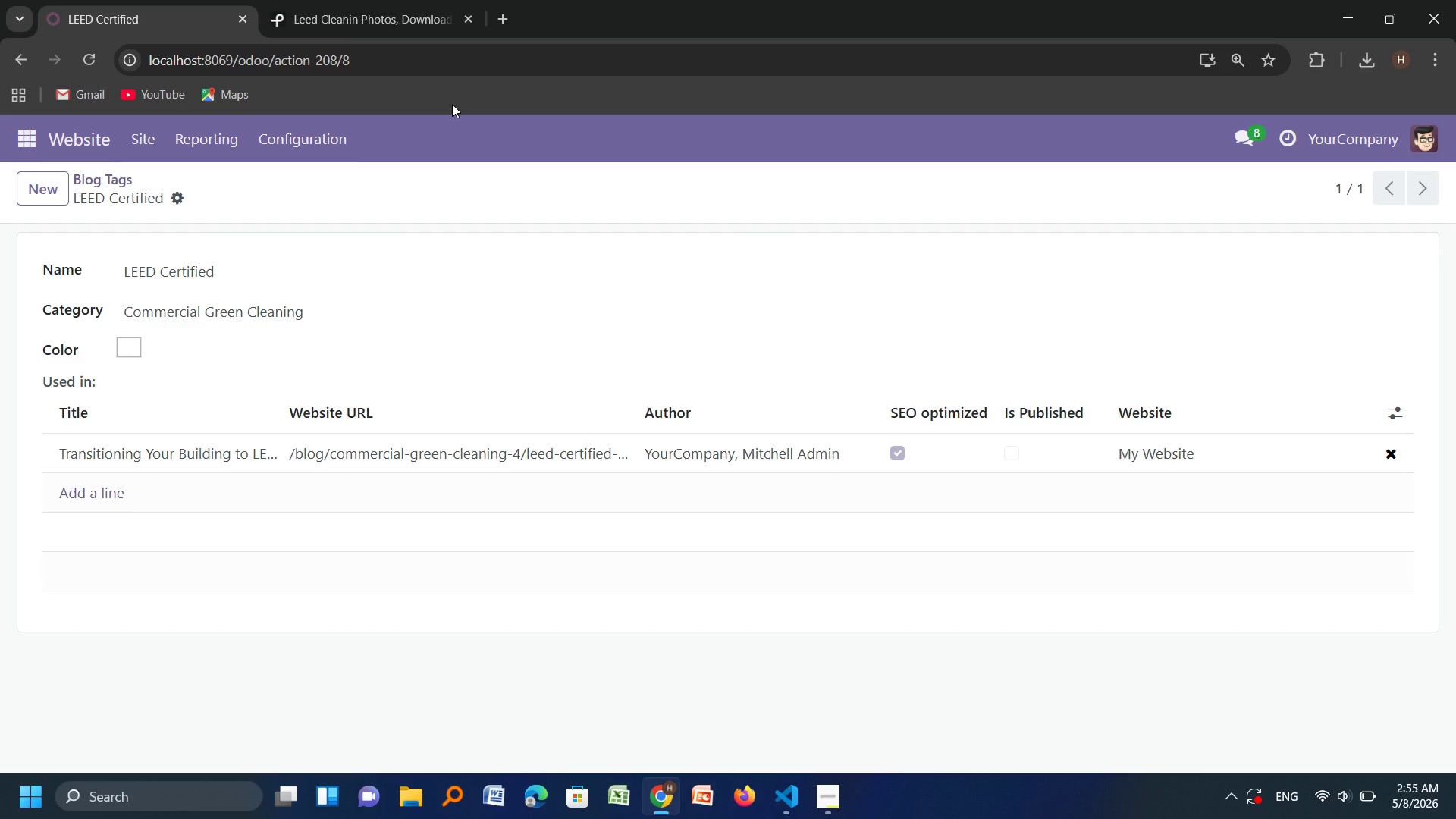 
left_click([94, 71])
 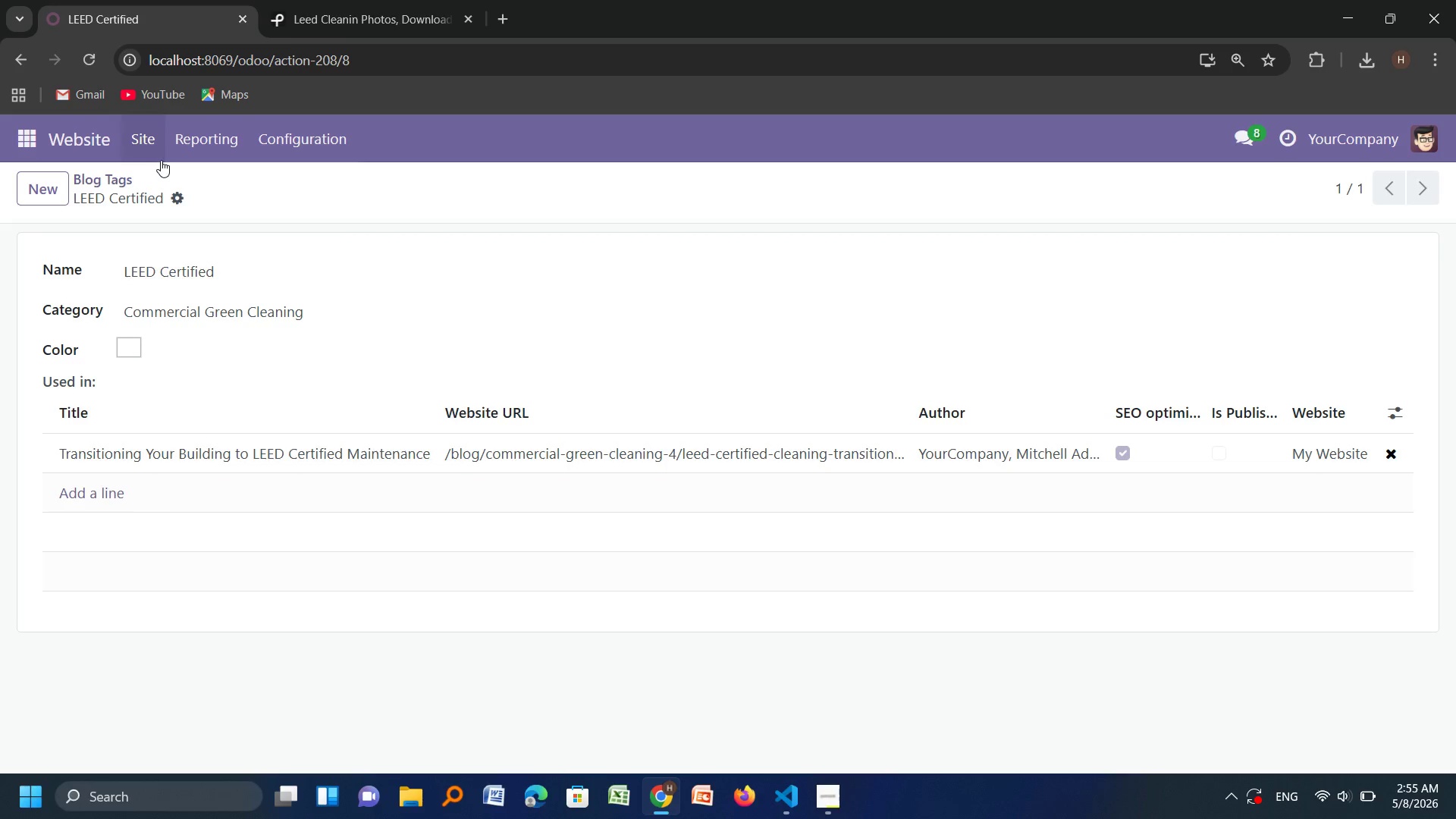 
left_click([152, 138])
 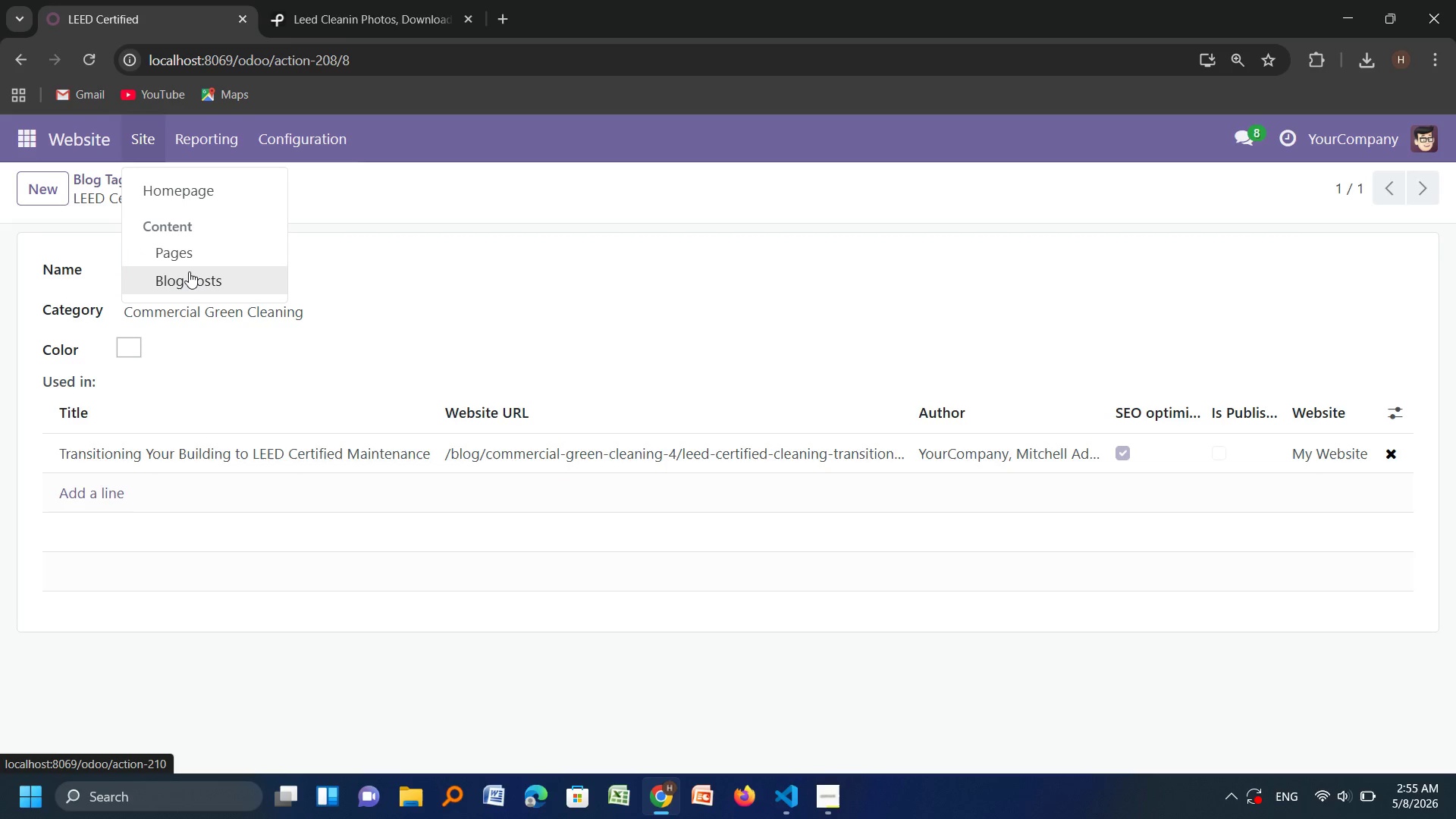 
left_click([189, 271])
 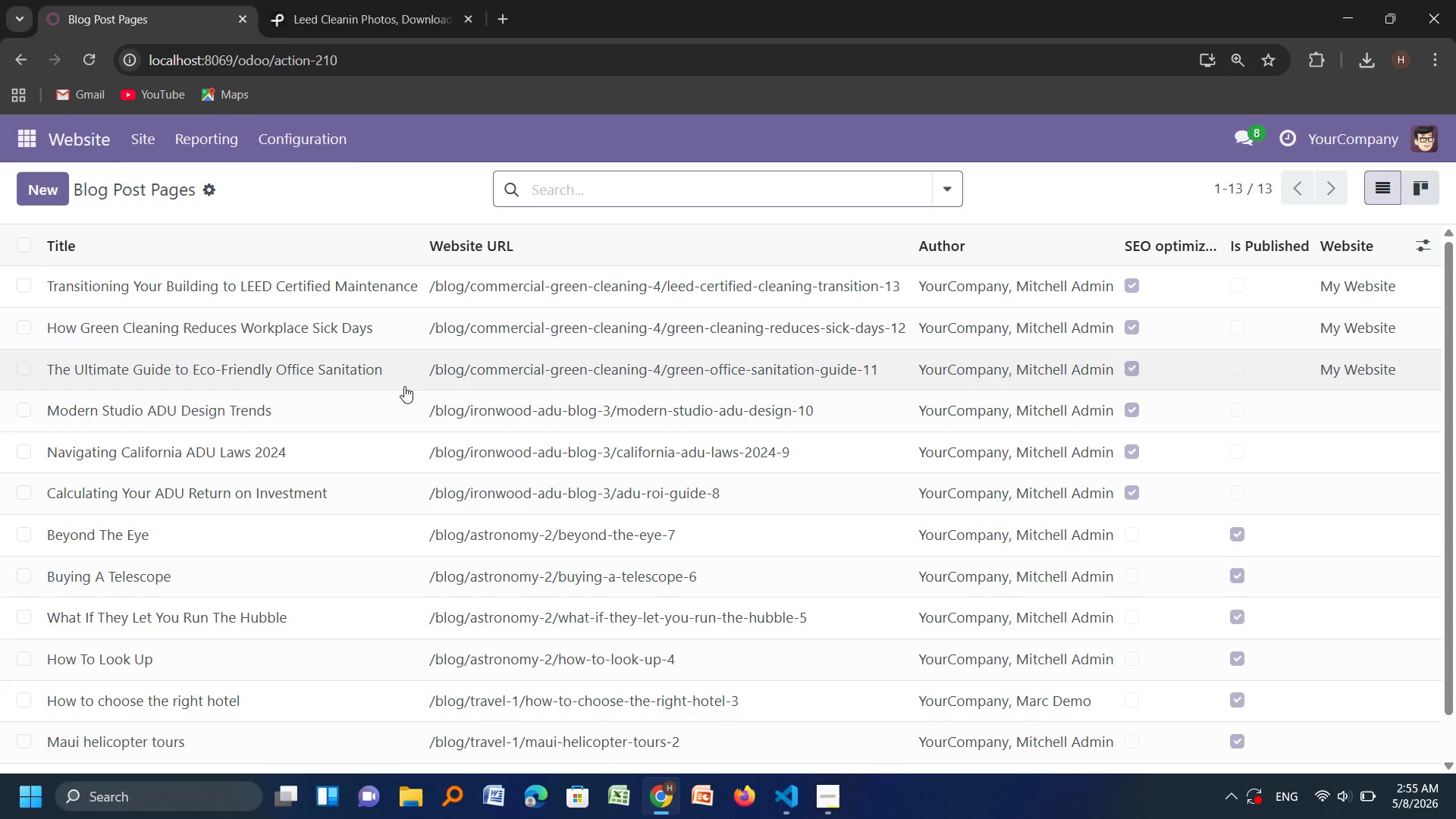 
left_click([404, 360])
 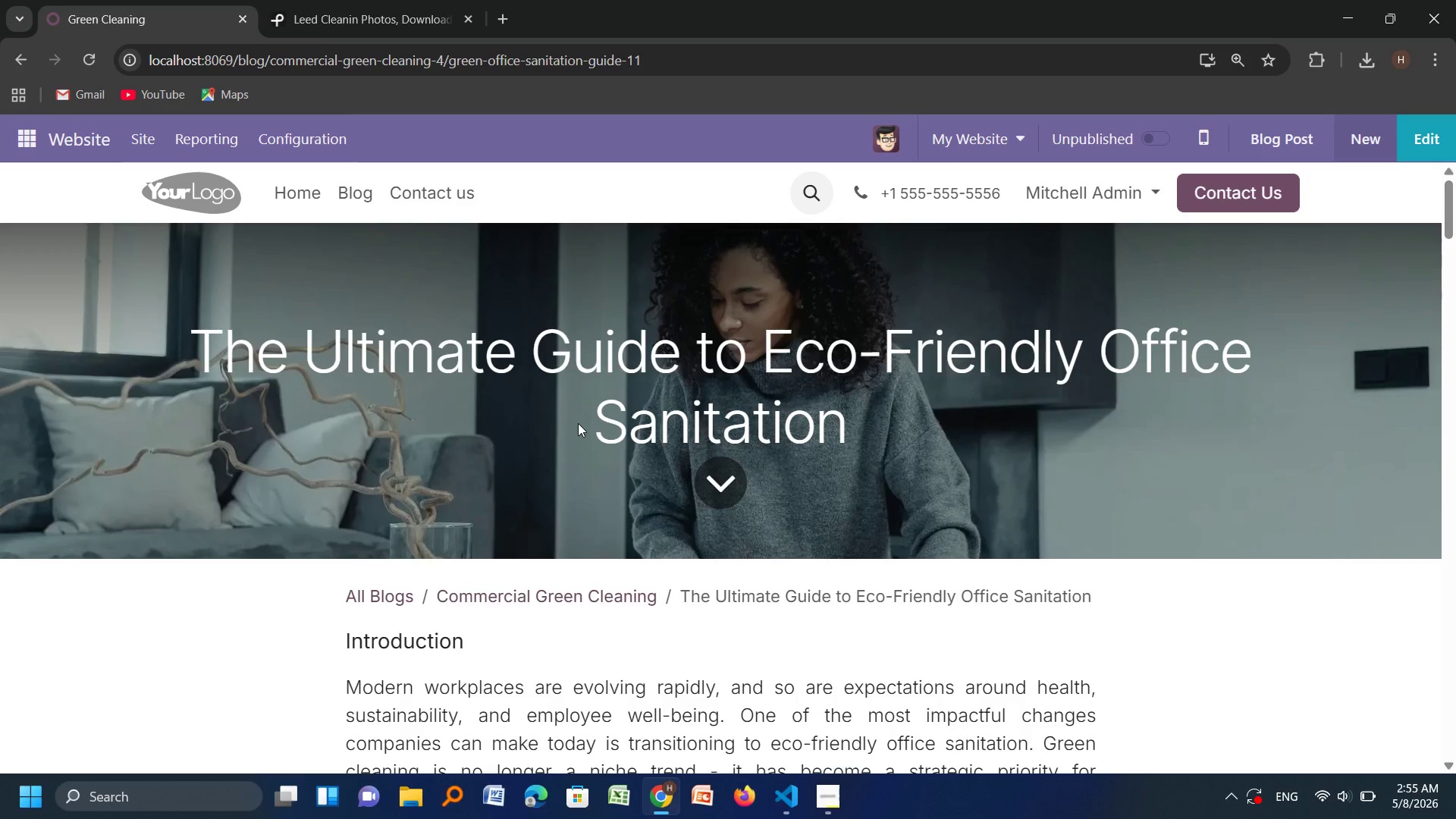 
scroll: coordinate [578, 423], scroll_direction: down, amount: 2.0
 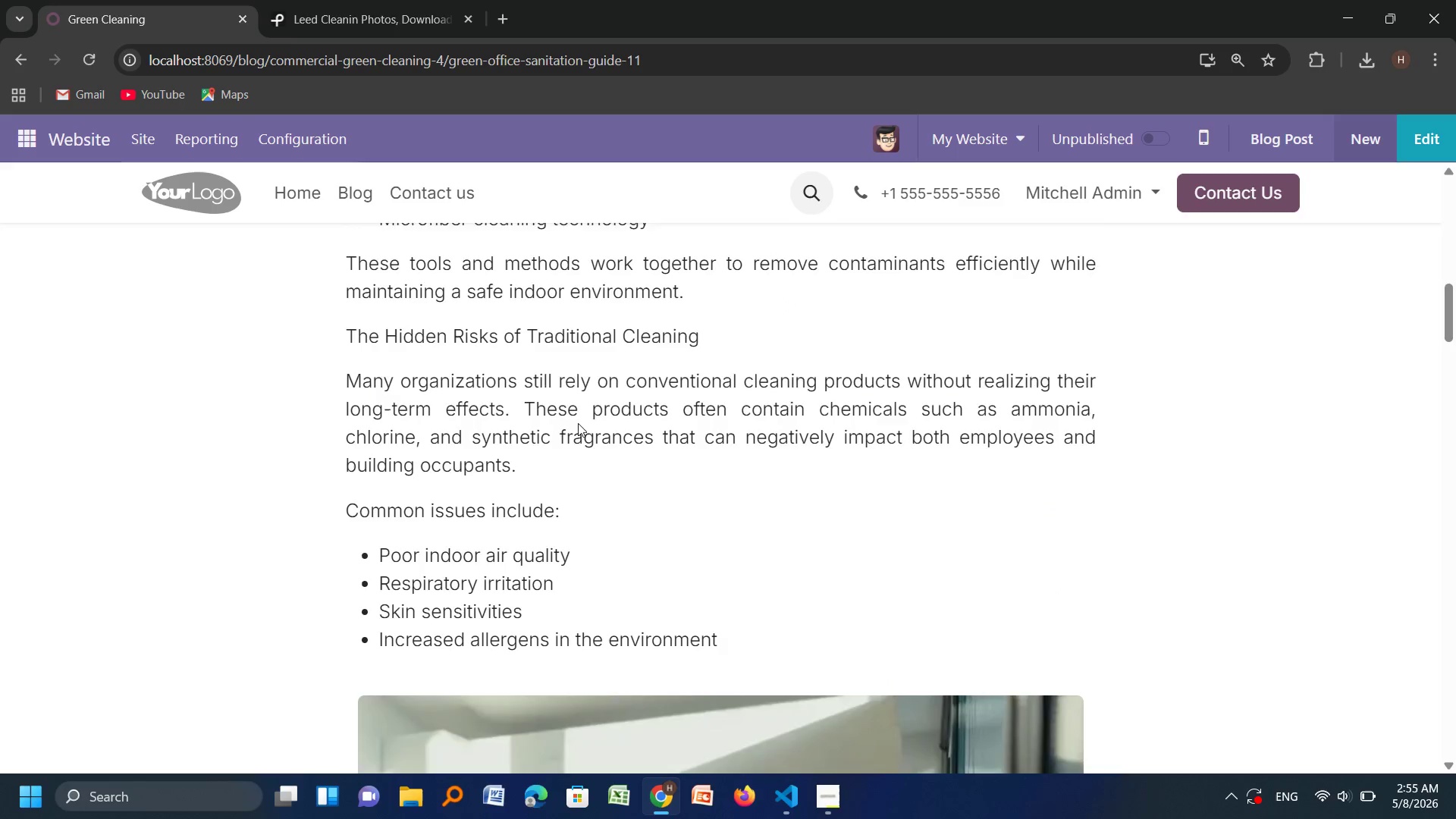 
scroll: coordinate [578, 423], scroll_direction: none, amount: 0.0
 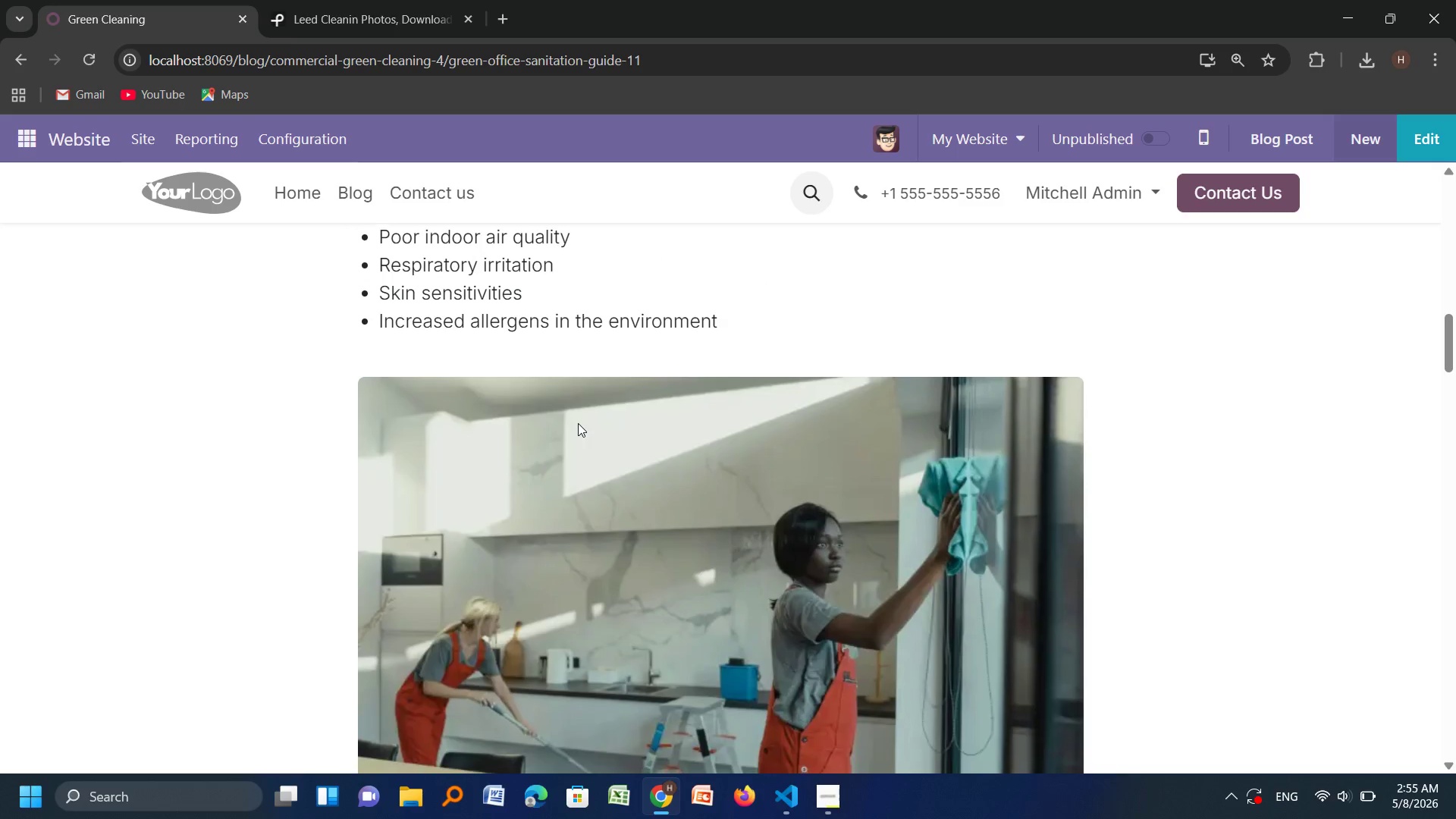 
scroll: coordinate [578, 423], scroll_direction: down, amount: 1.0
 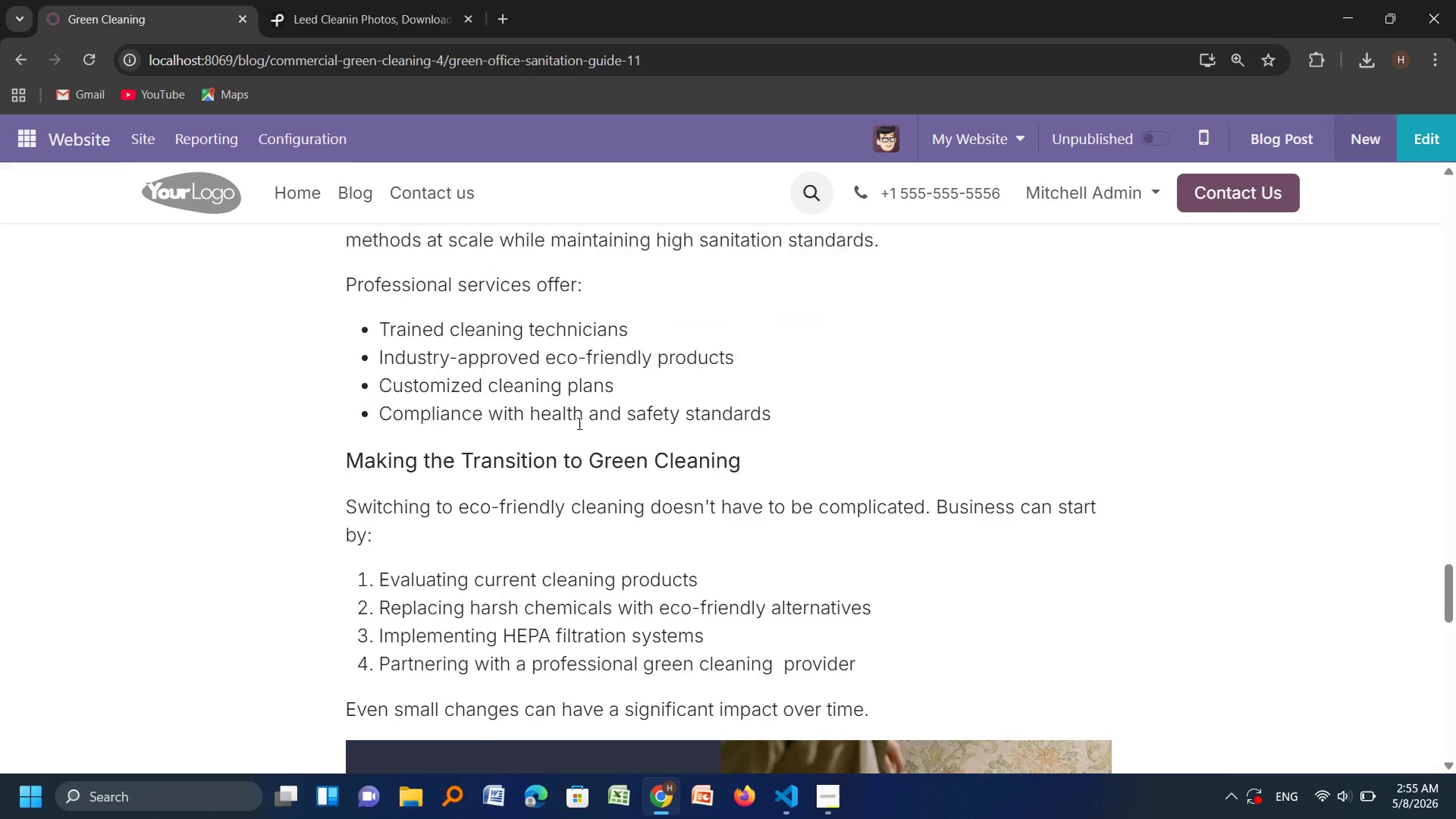 
left_click([729, 365])
 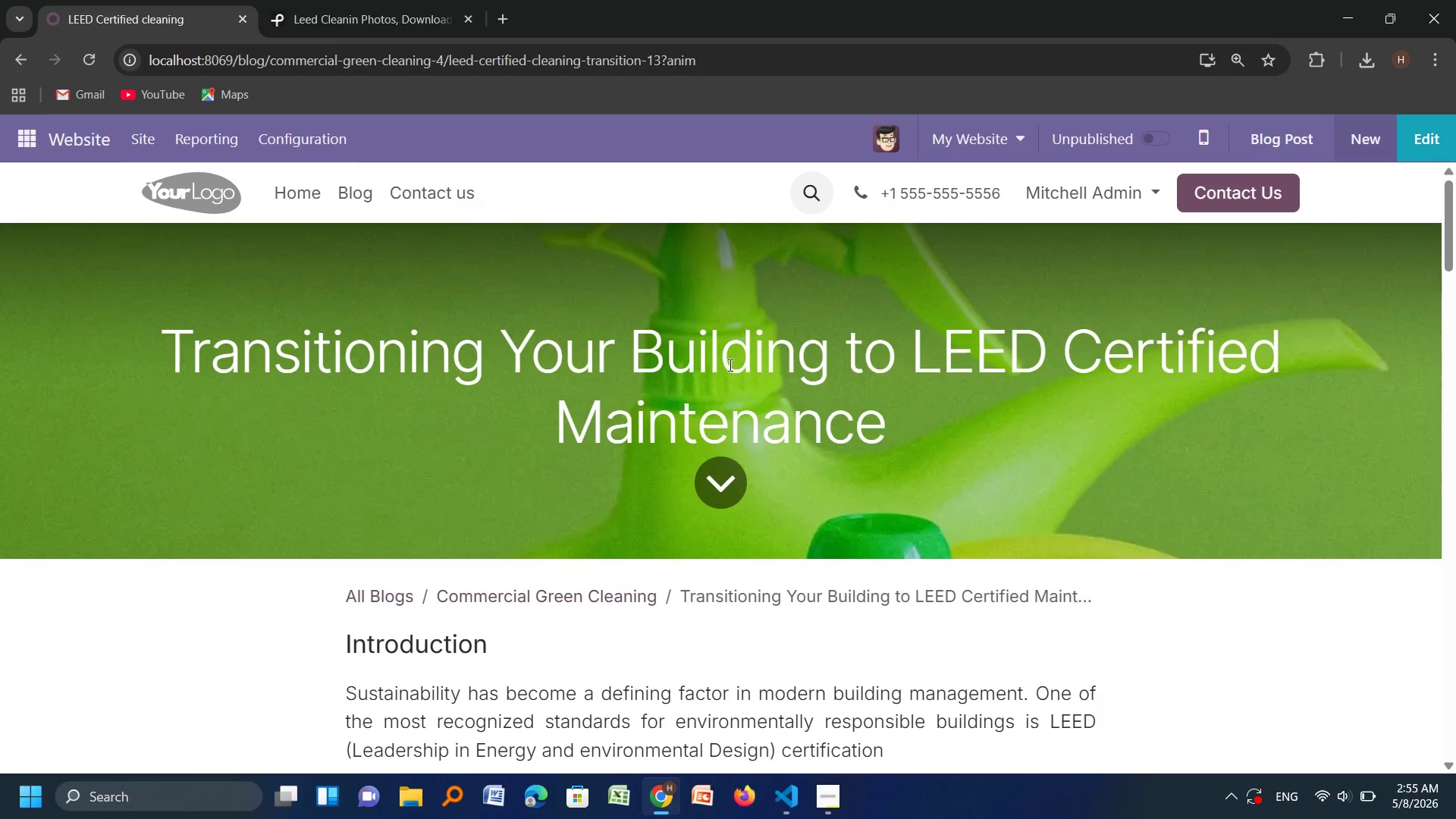 
scroll: coordinate [729, 365], scroll_direction: down, amount: 8.0
 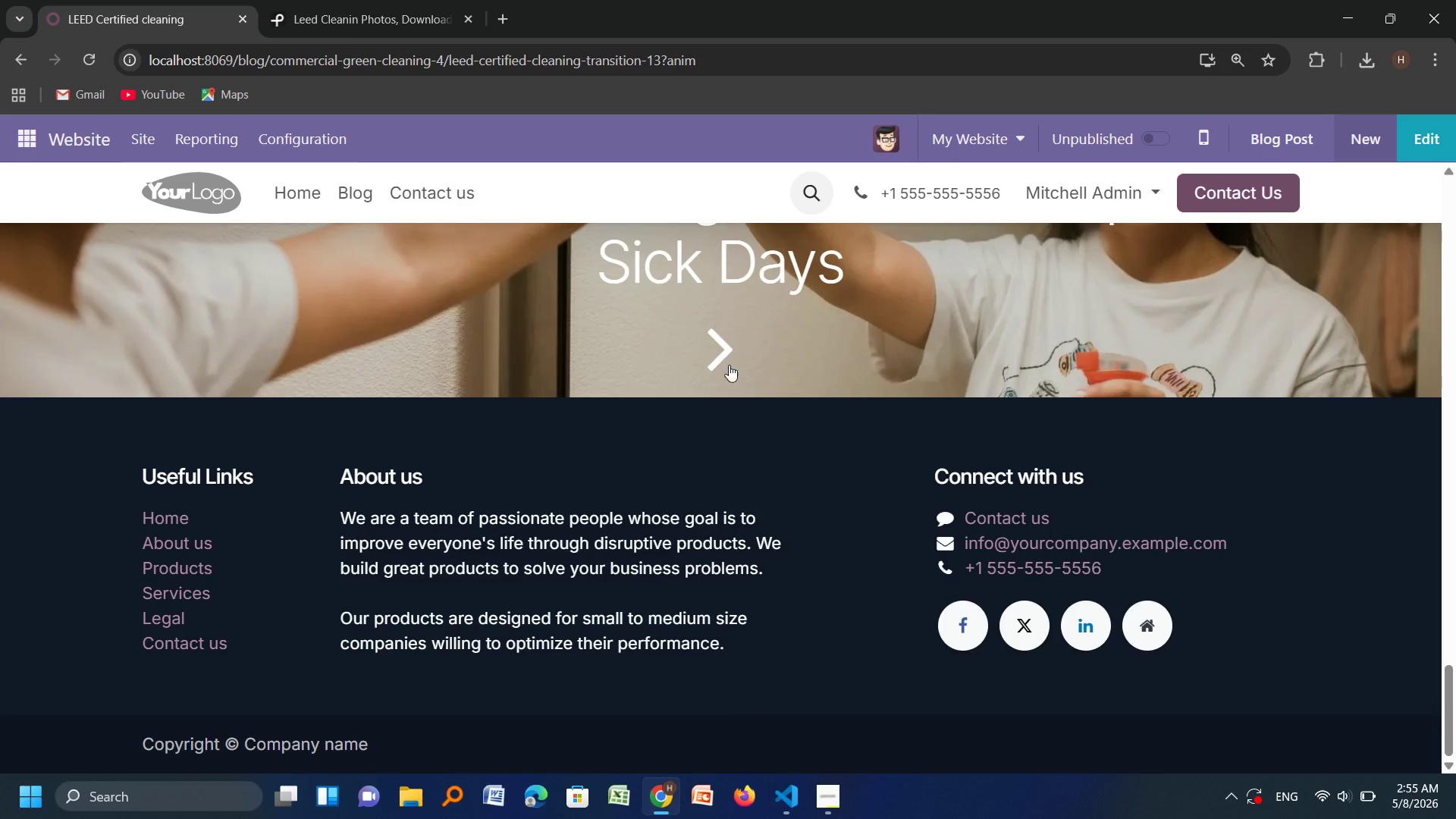 
scroll: coordinate [729, 365], scroll_direction: none, amount: 0.0
 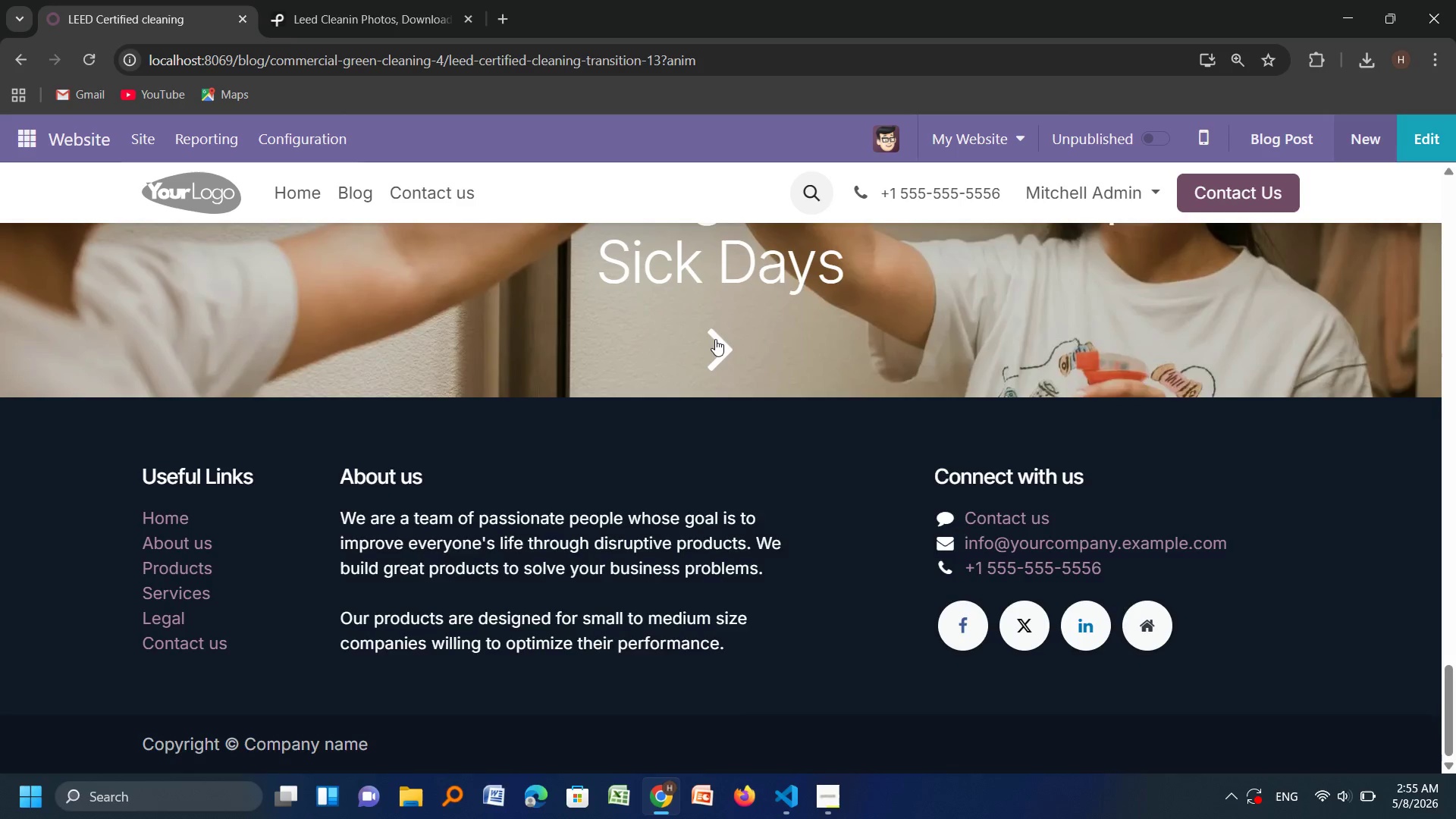 
left_click([715, 339])
 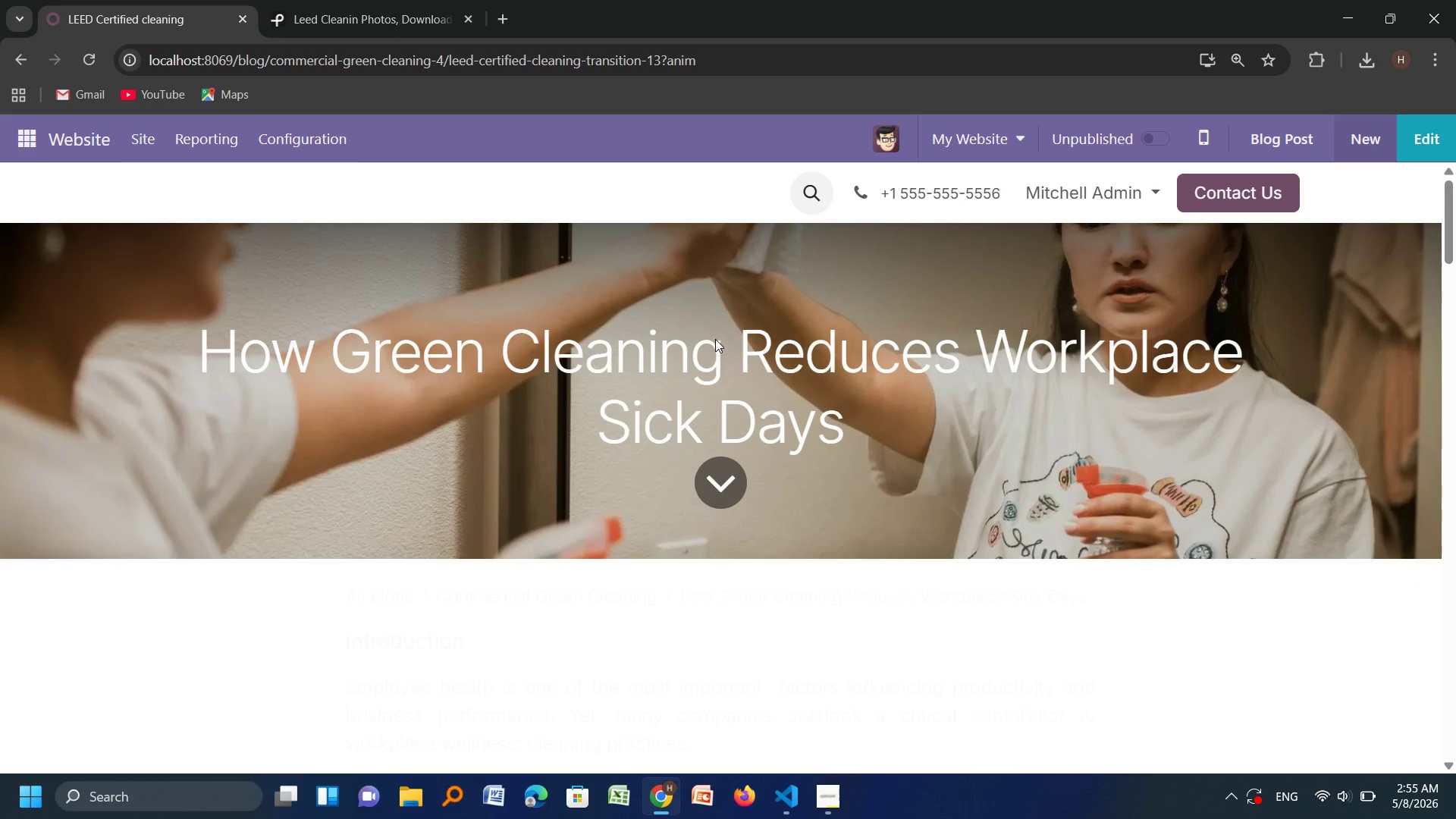 